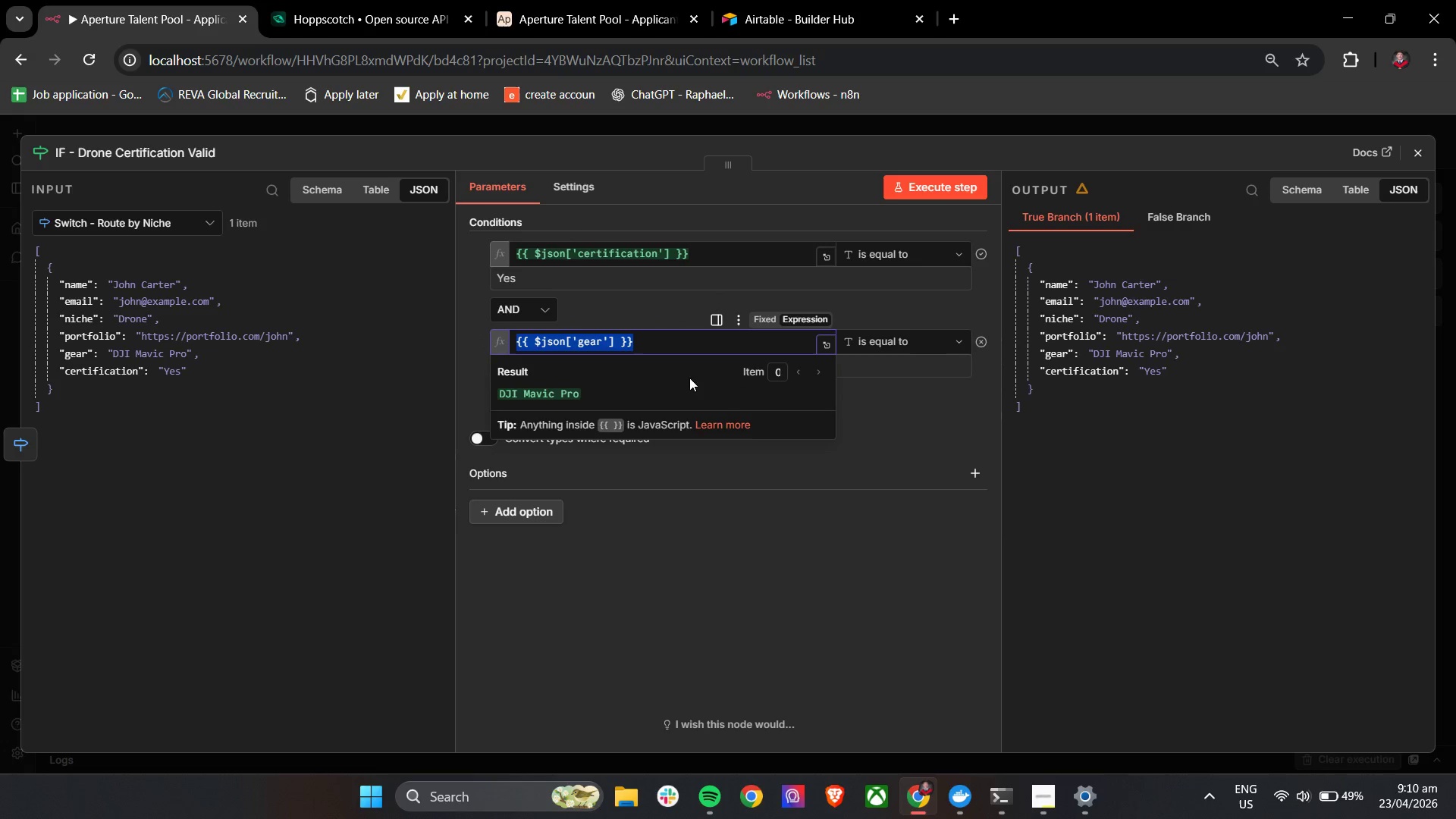 
key(Control+C)
 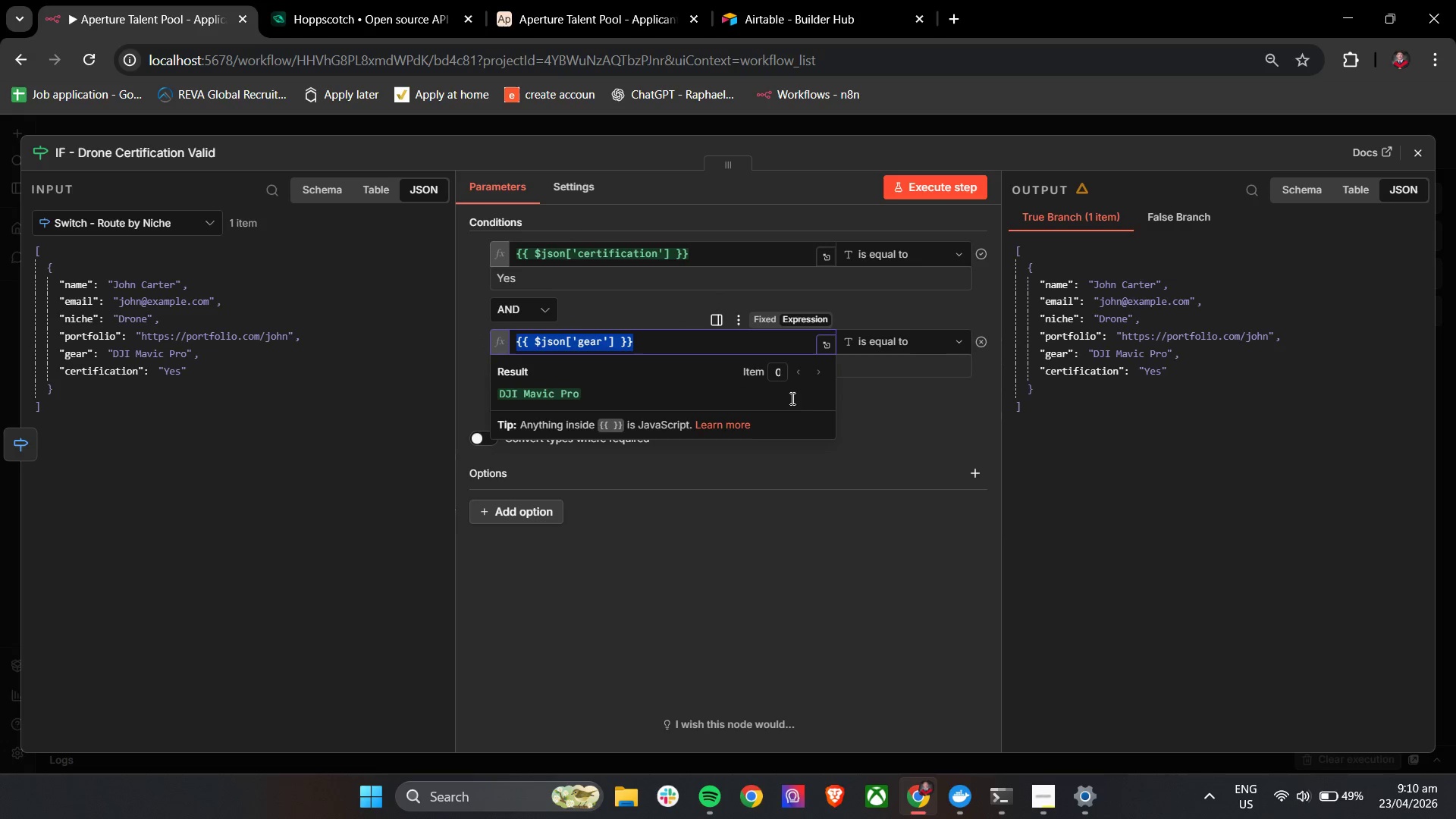 
key(Control+C)
 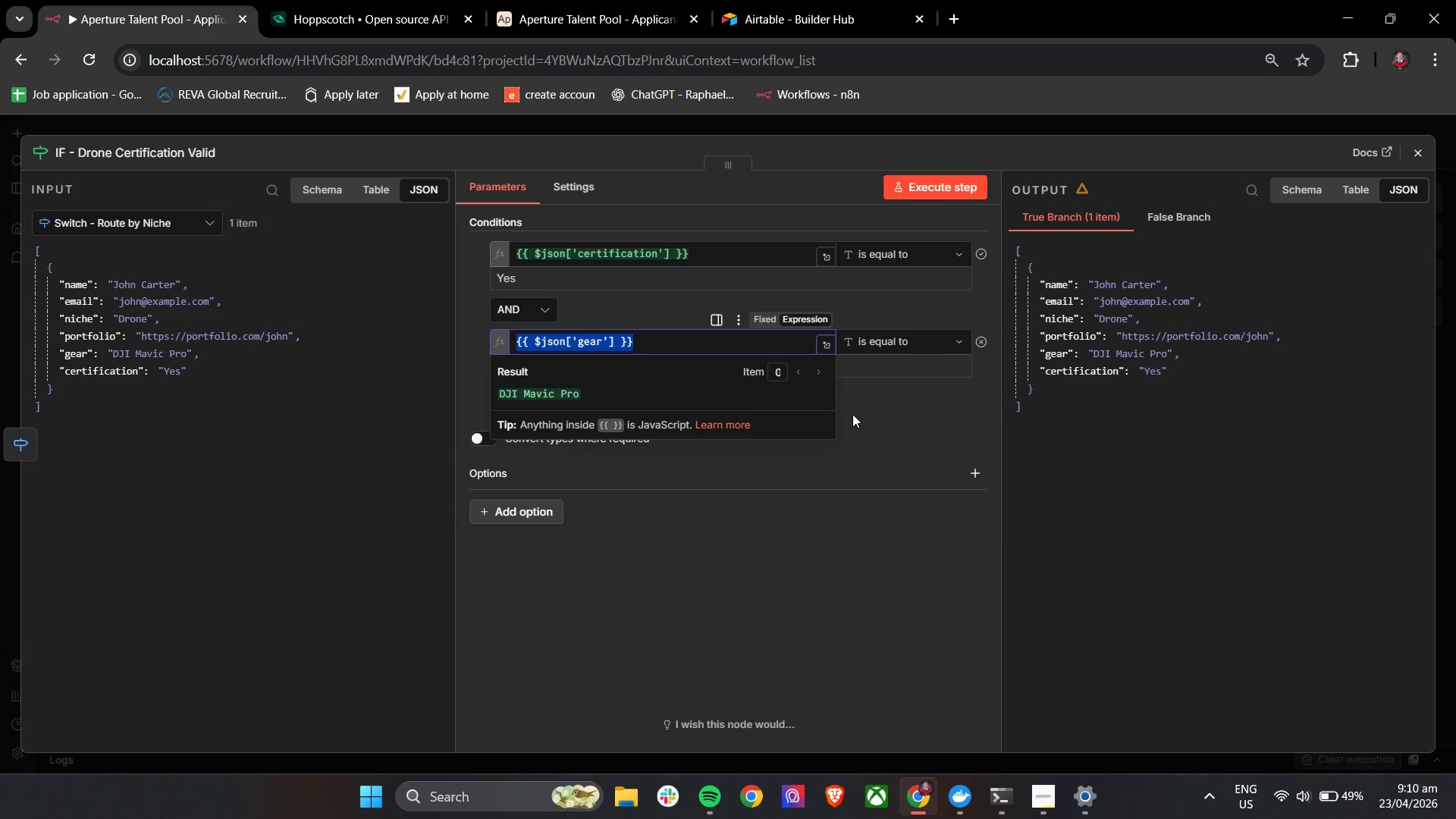 
key(Control+C)
 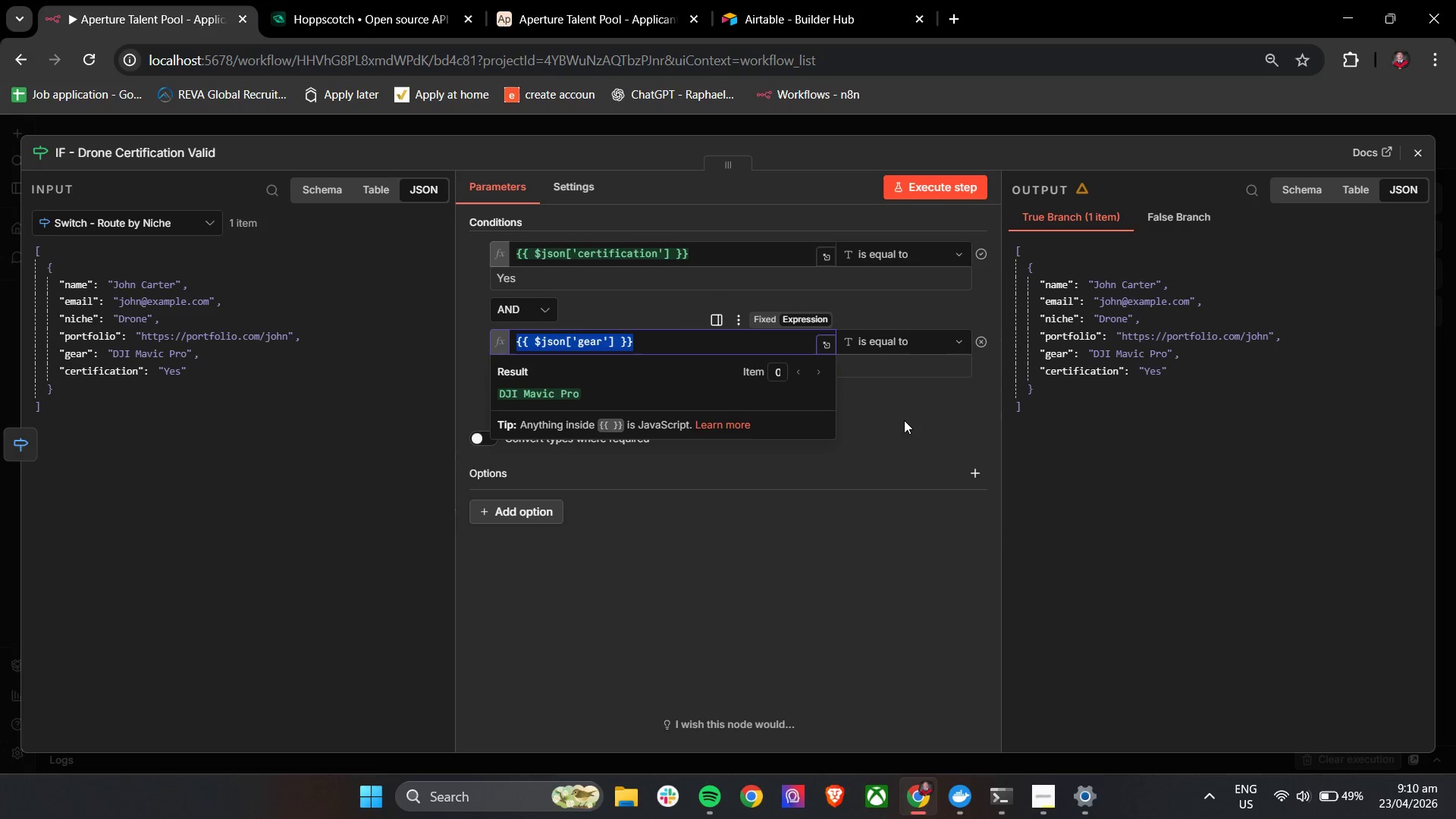 
key(Control+C)
 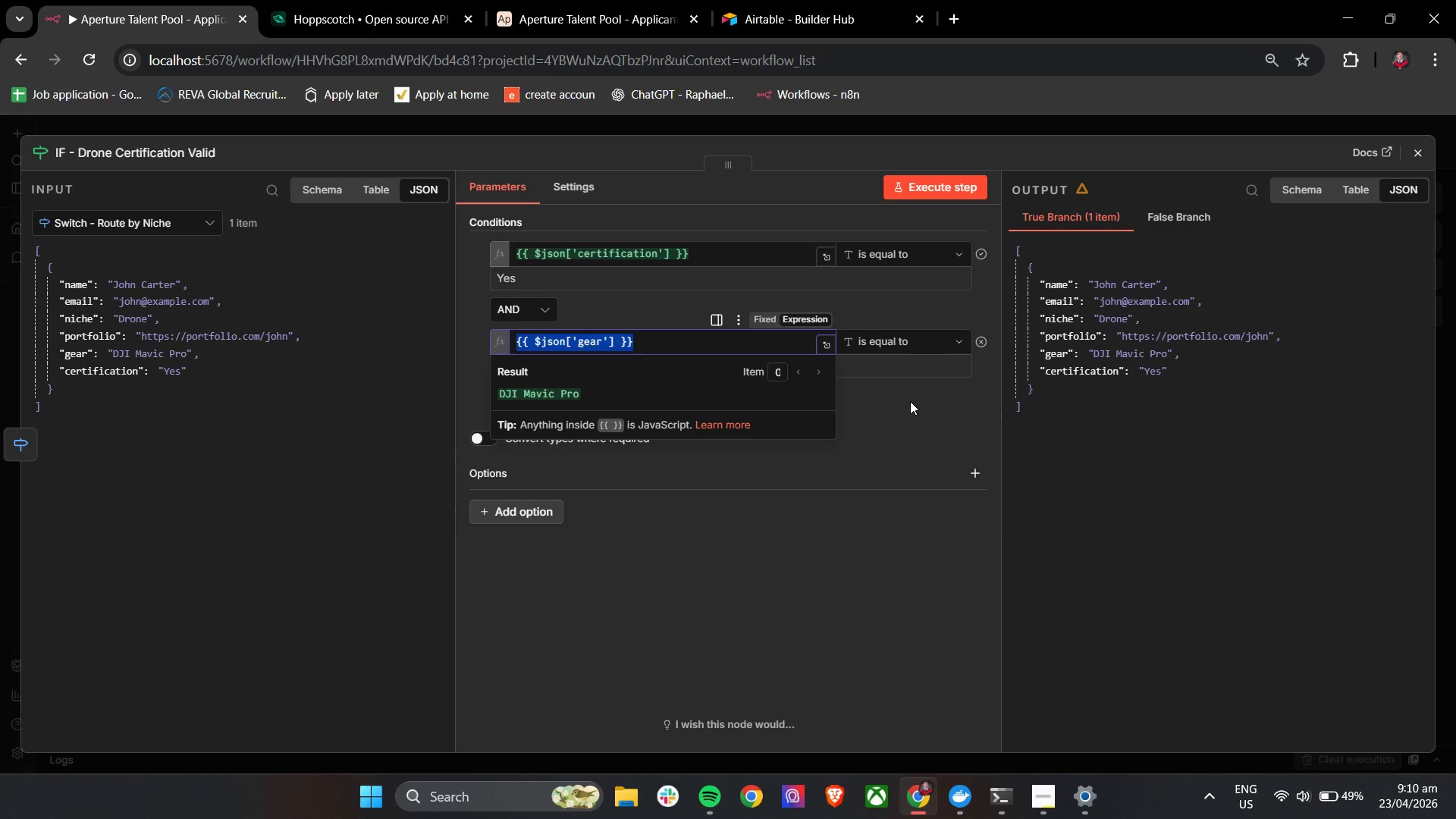 
left_click([910, 401])
 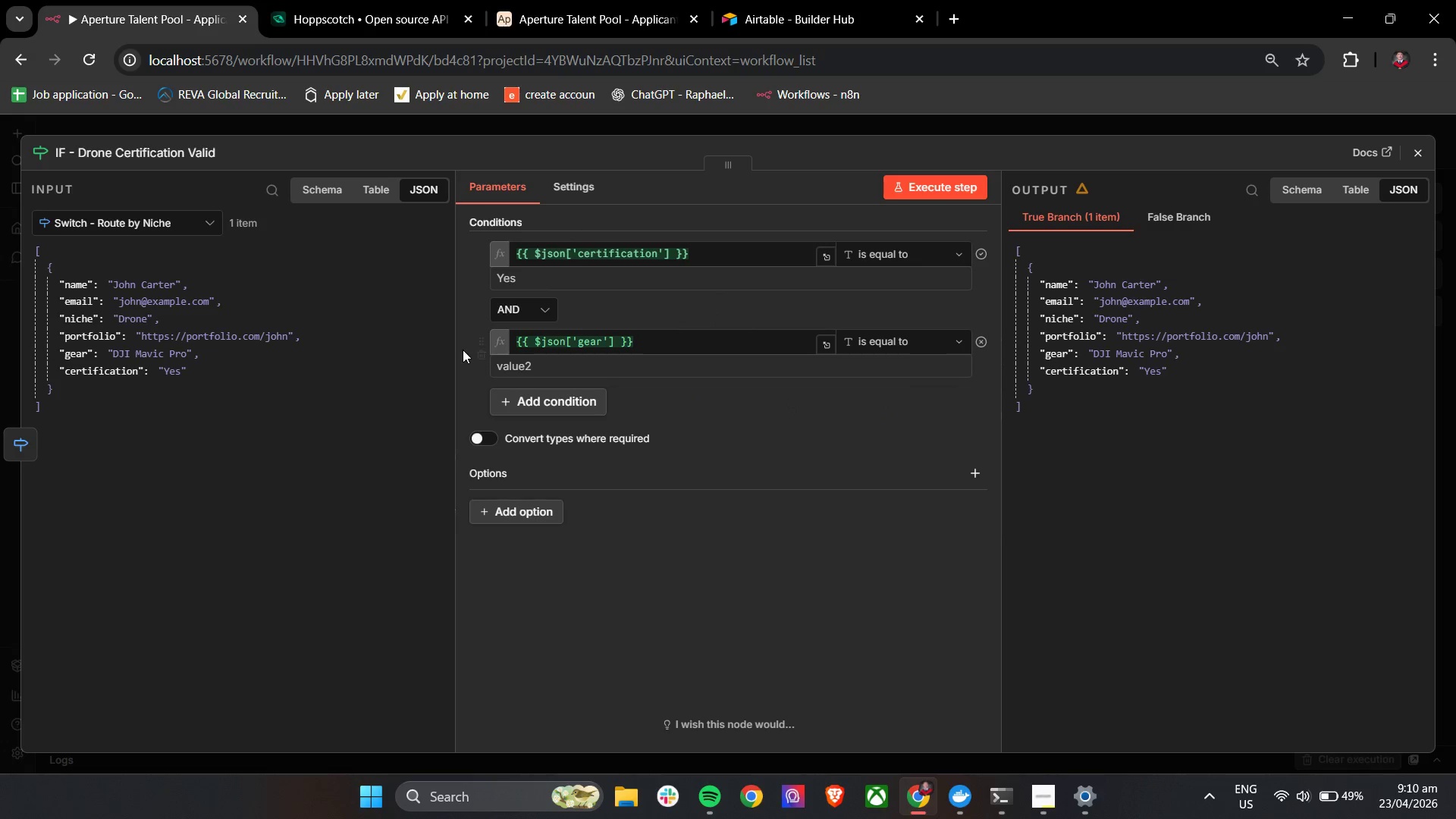 
left_click([479, 357])
 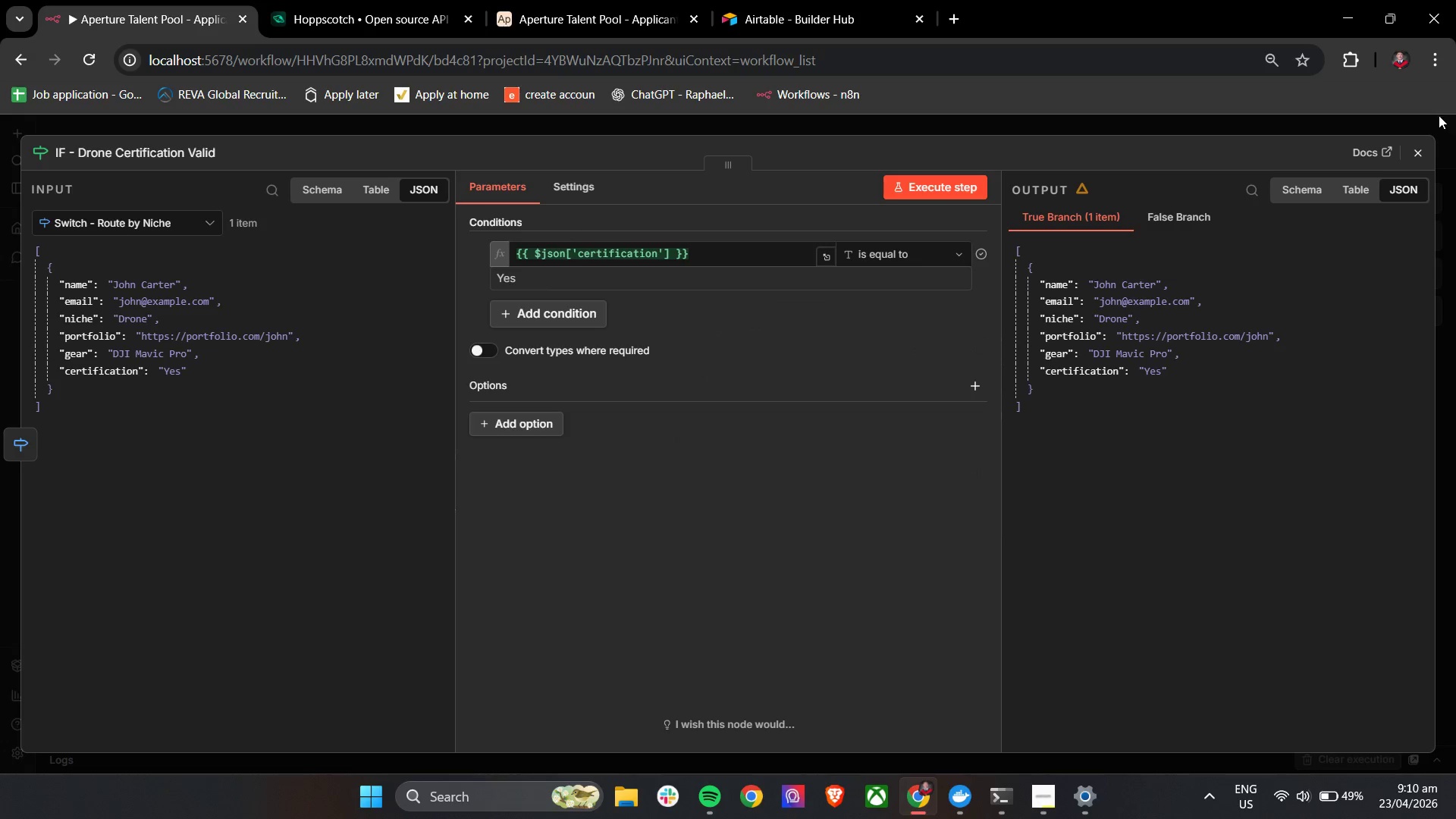 
left_click([1428, 146])
 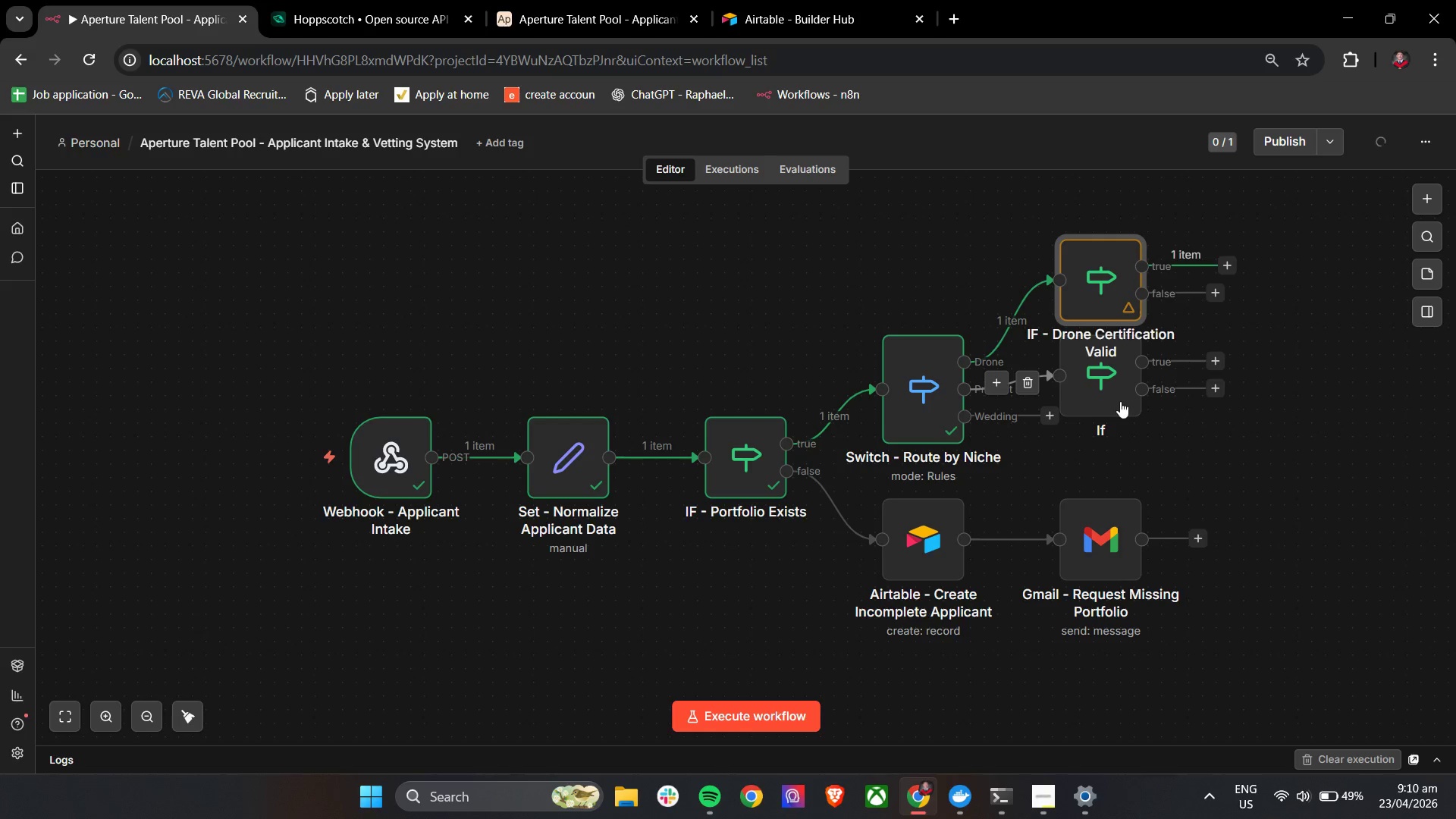 
double_click([1120, 401])
 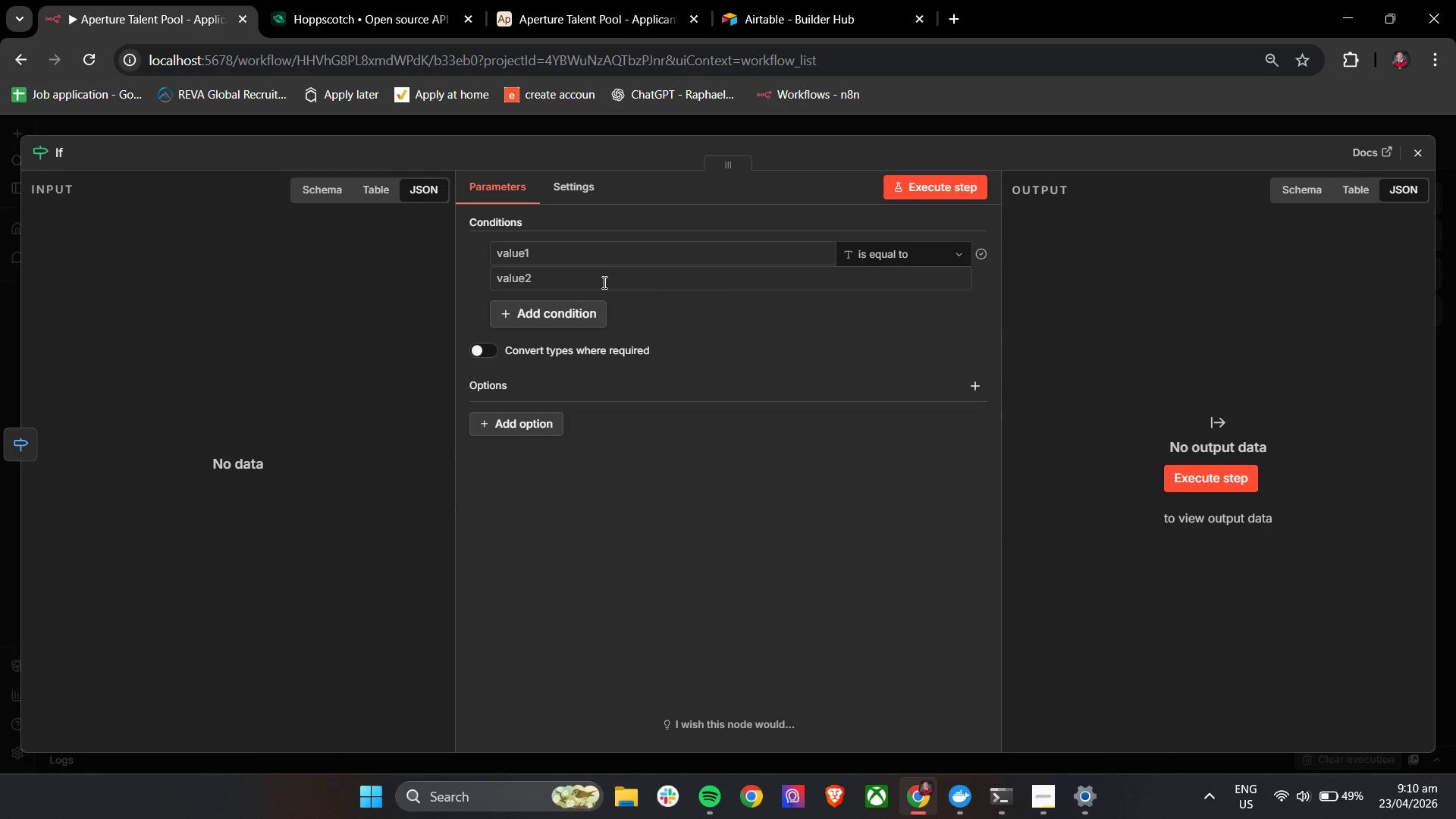 
left_click([604, 255])
 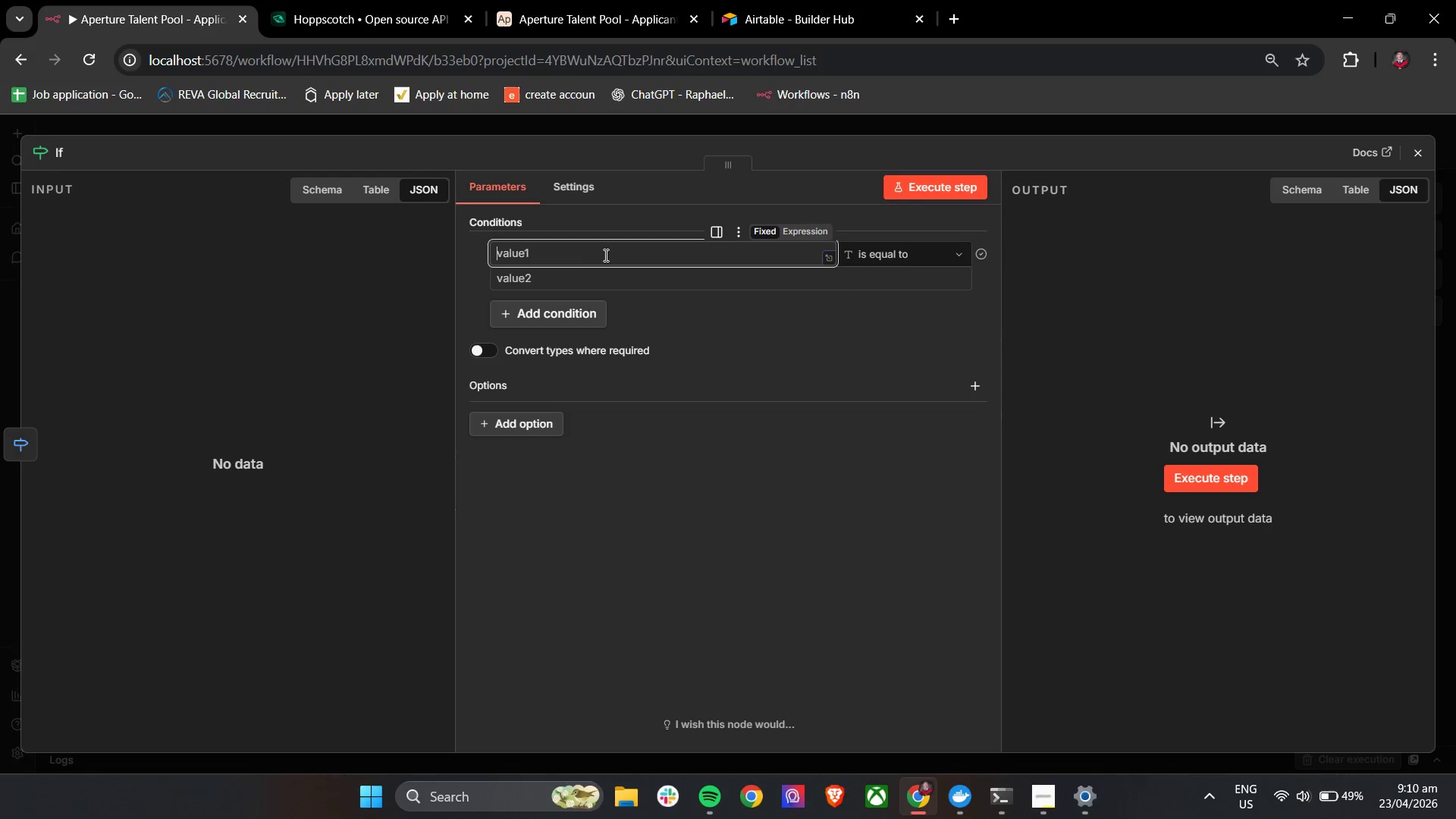 
key(Control+V)
 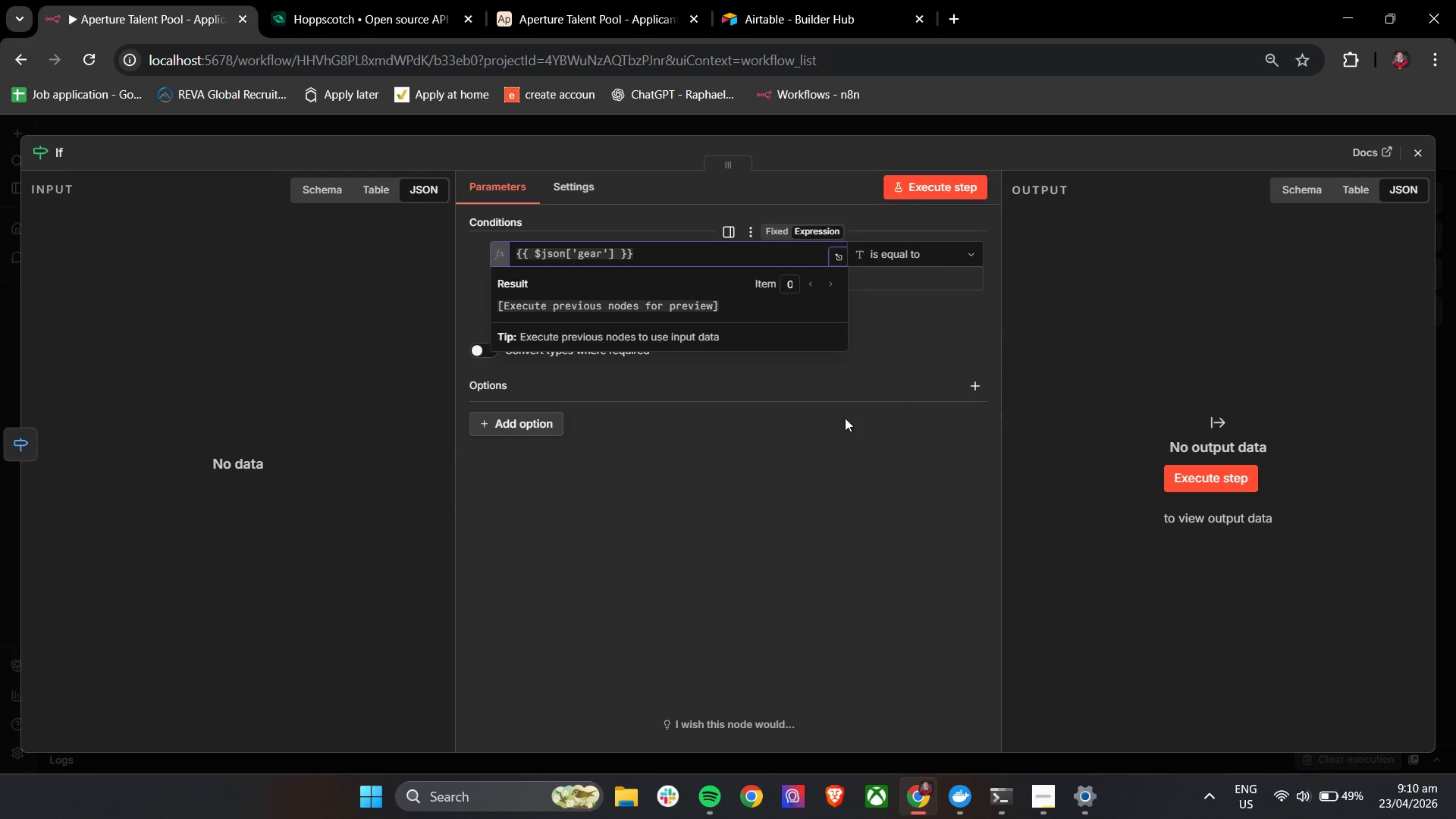 
double_click([902, 249])
 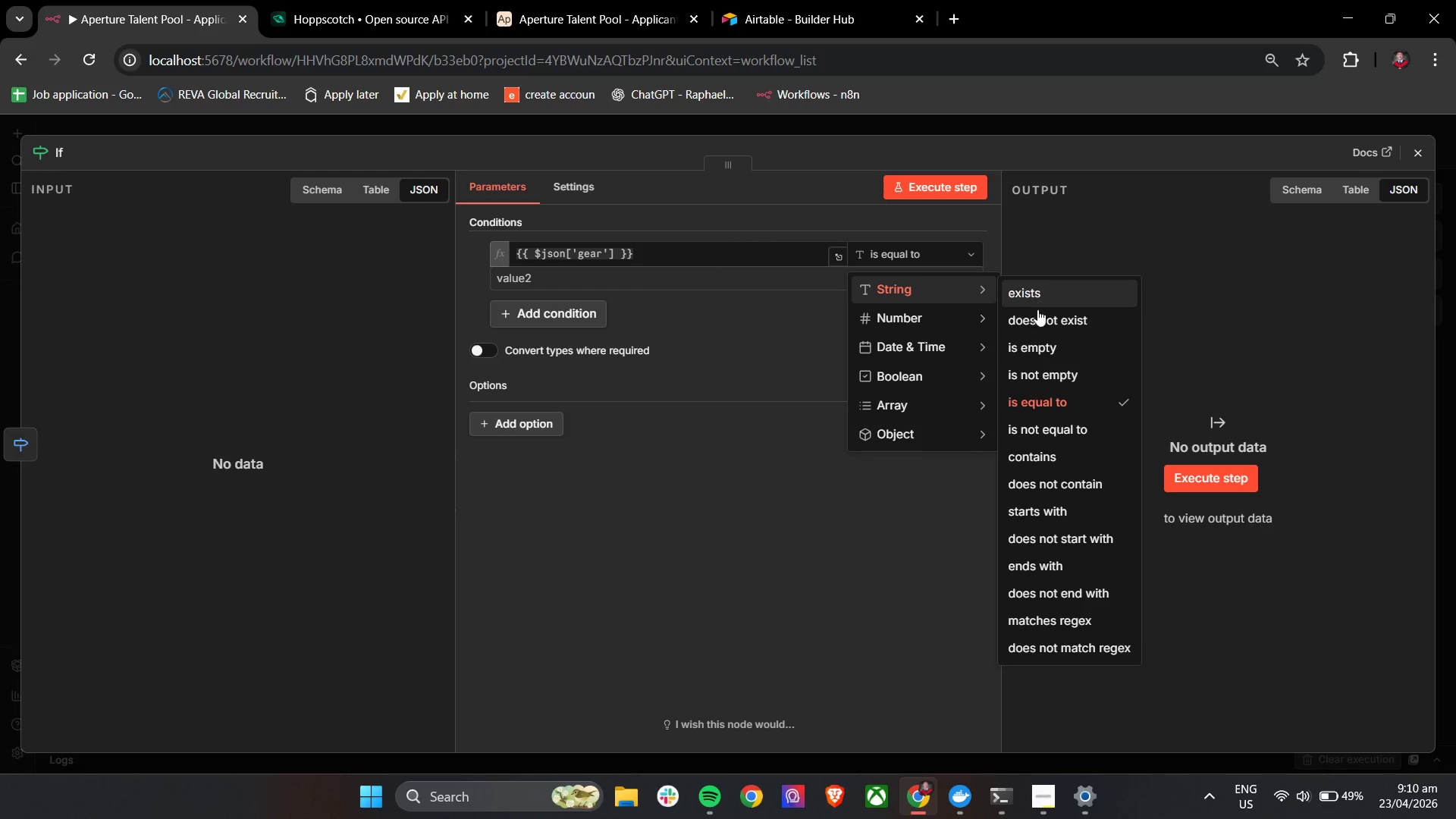 
left_click([1028, 449])
 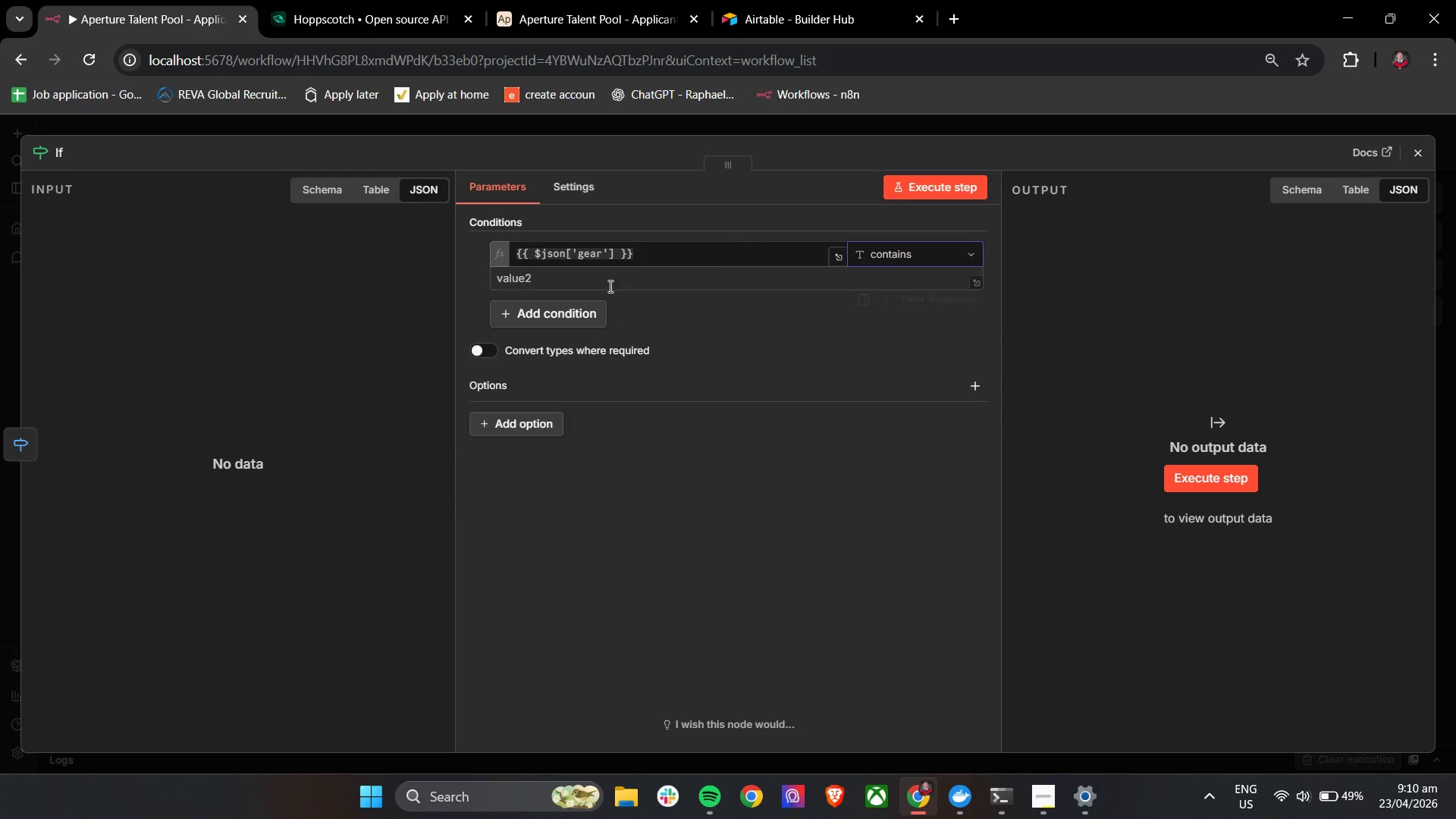 
left_click([609, 286])
 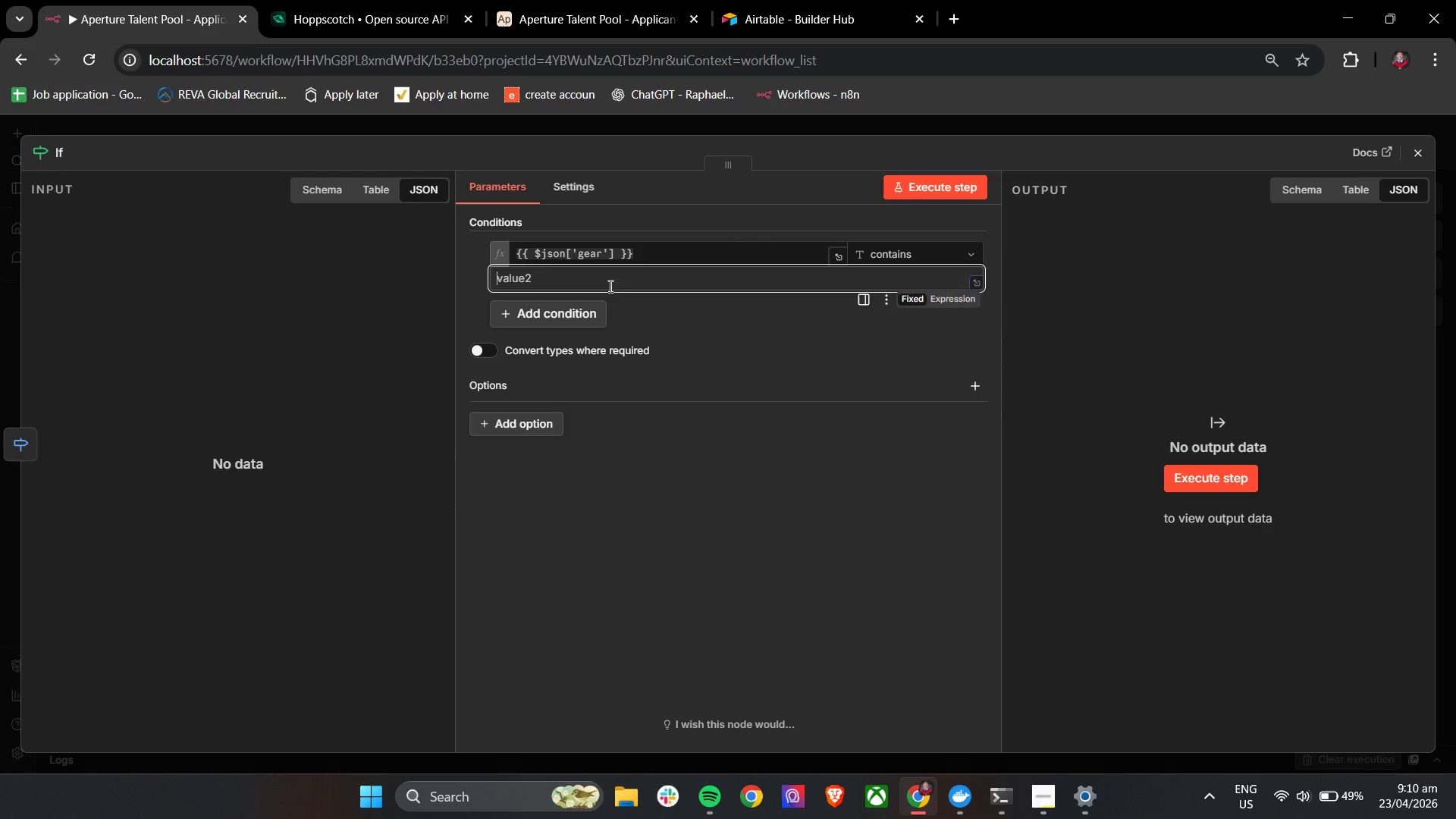 
type(Studio Lighting)
 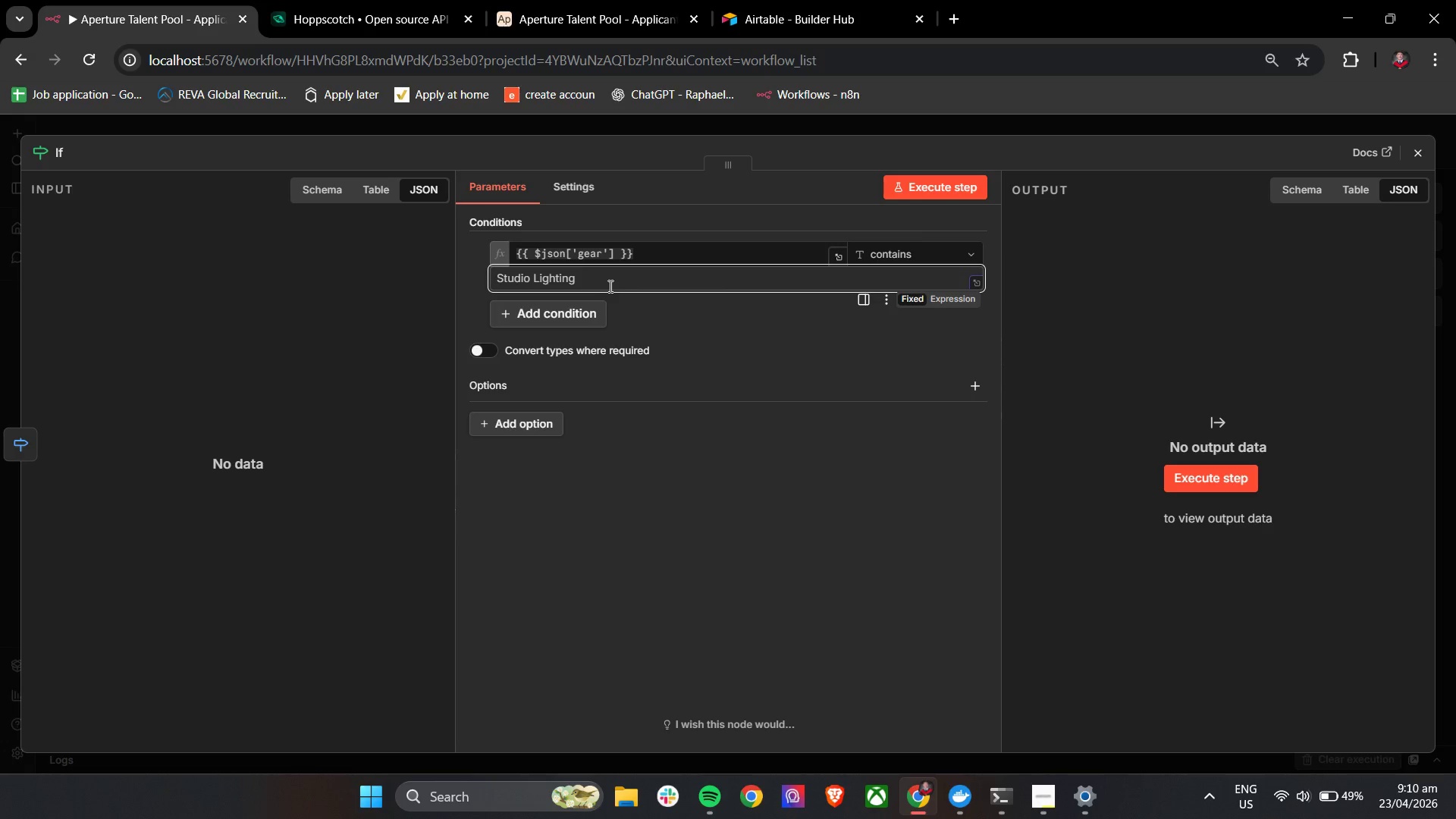 
left_click([1423, 158])
 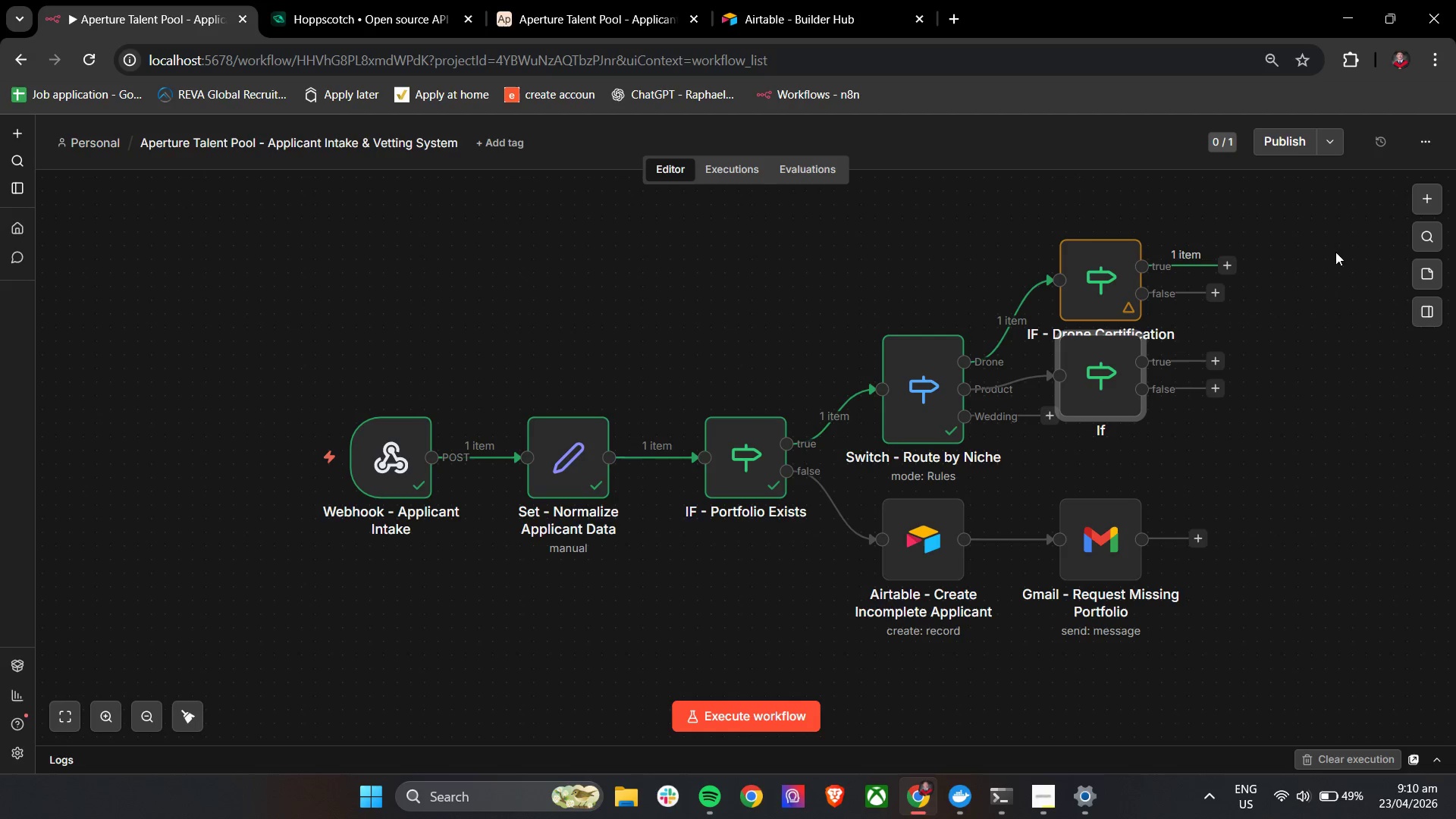 
hold_key(key=ControlLeft, duration=0.53)
left_click_drag(start_coordinate=[1354, 368], to_coordinate=[1139, 397])
 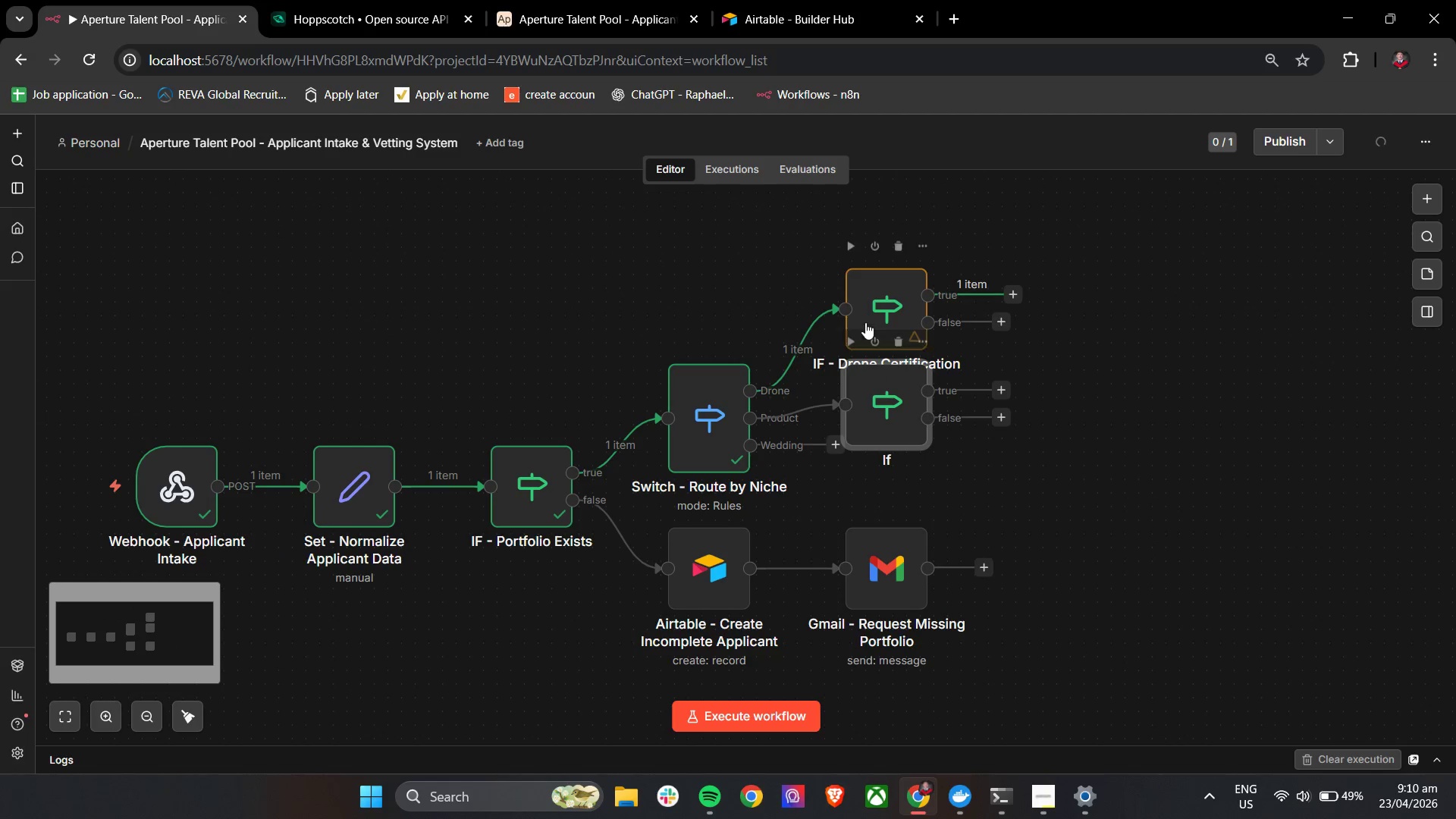 
left_click_drag(start_coordinate=[878, 312], to_coordinate=[874, 240])
 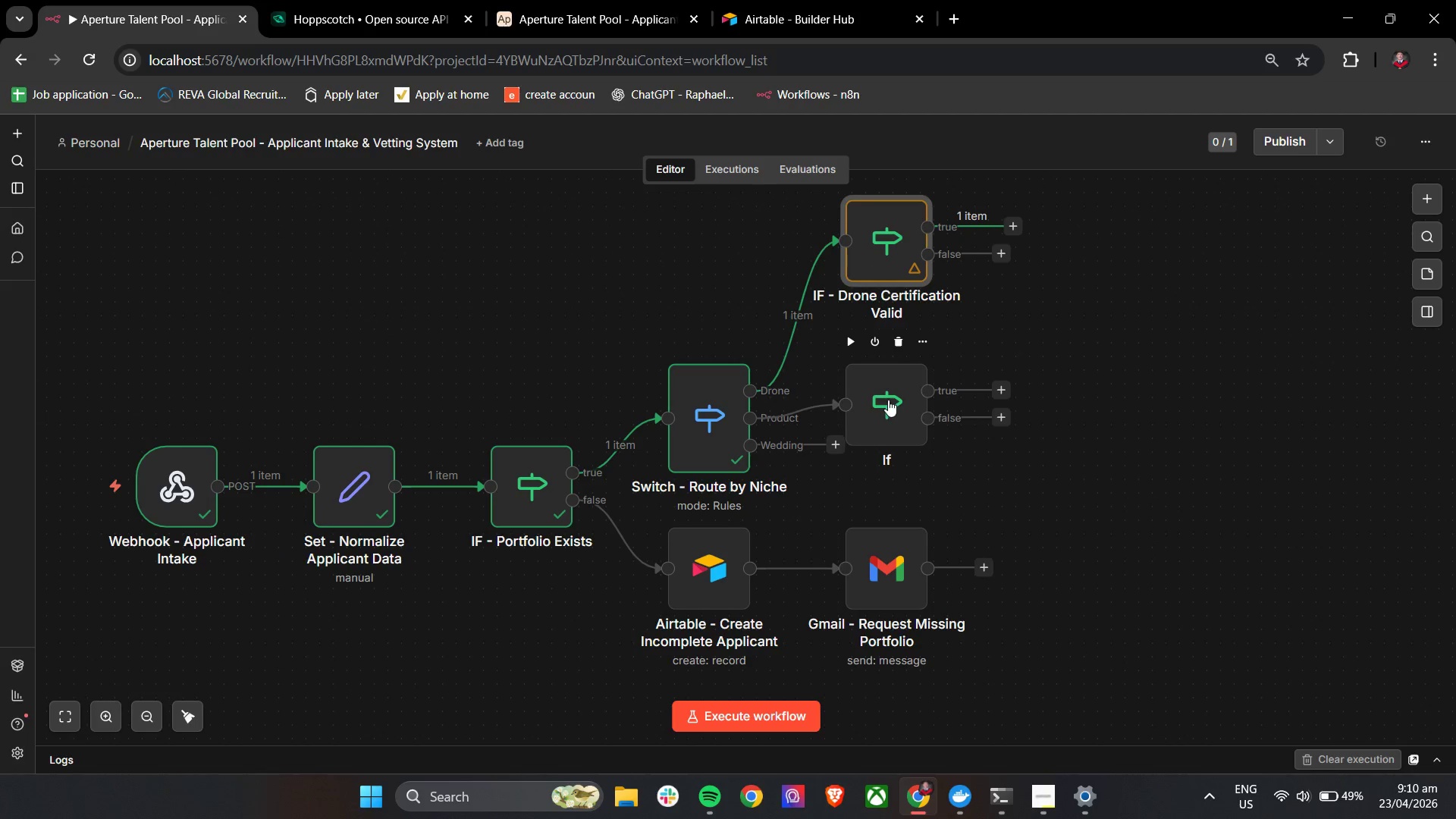 
left_click_drag(start_coordinate=[888, 400], to_coordinate=[908, 362])
 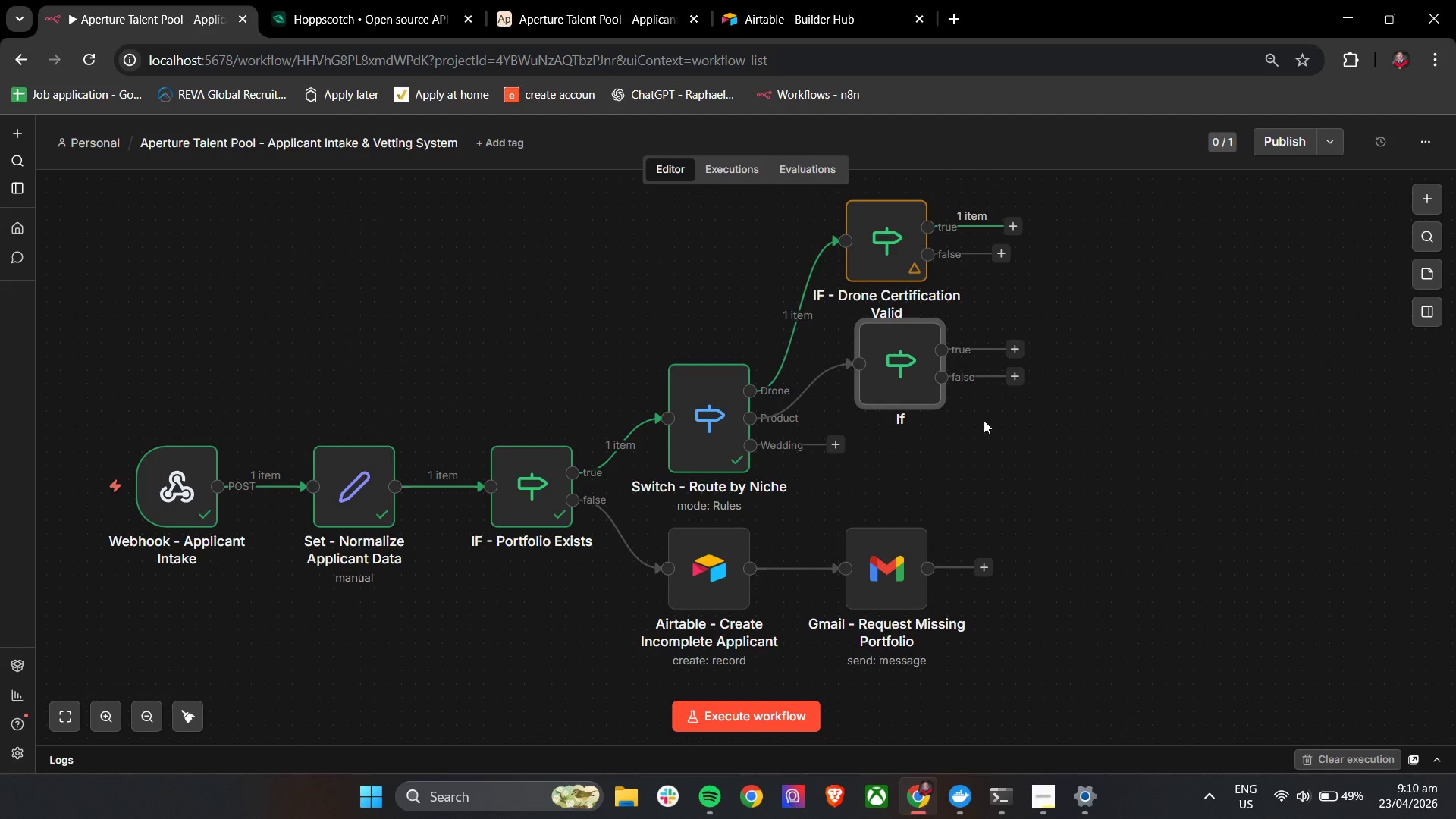 
scroll: coordinate [1006, 416], scroll_direction: down, amount: 2.0
 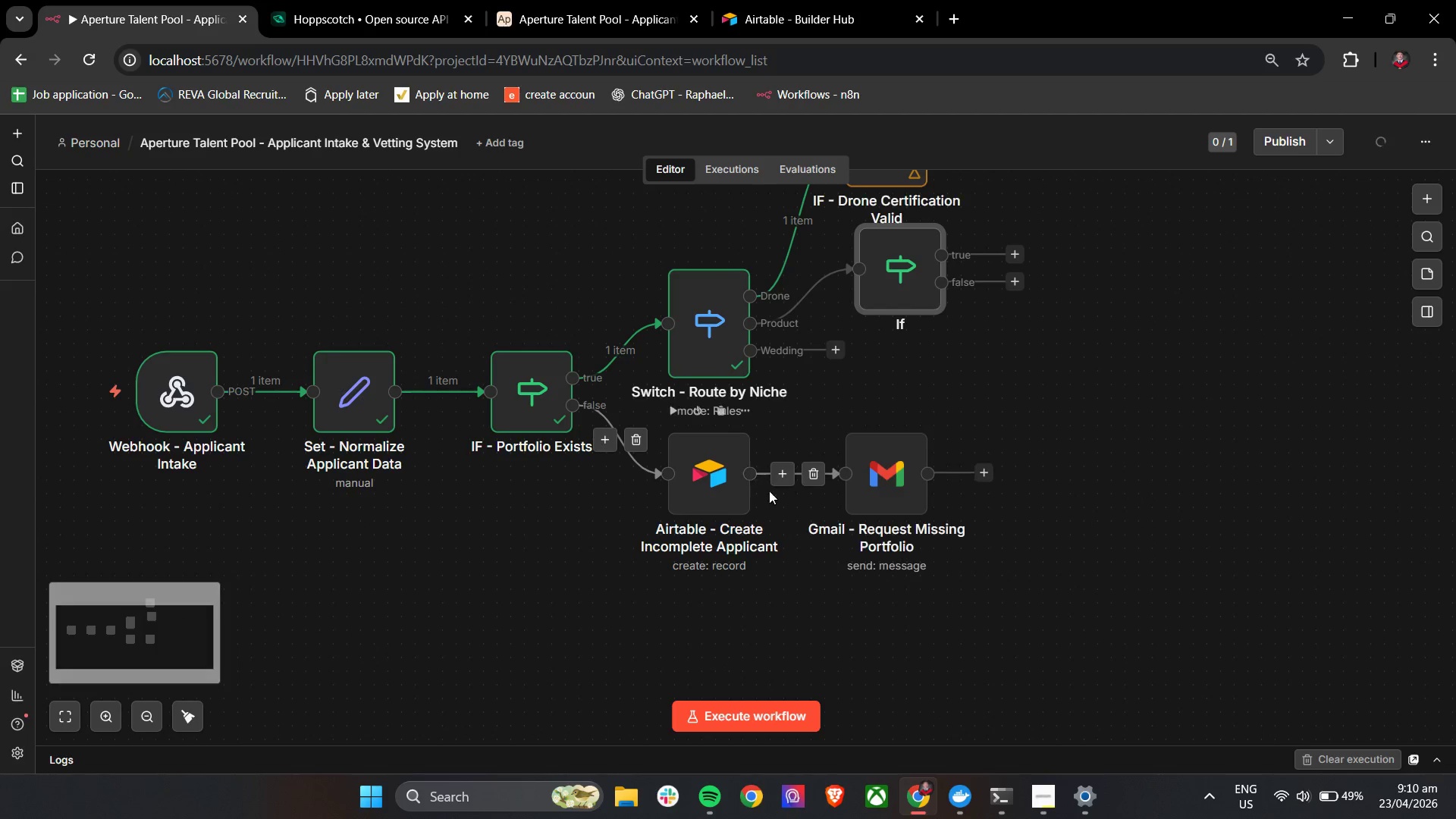 
left_click_drag(start_coordinate=[1083, 466], to_coordinate=[543, 573])
 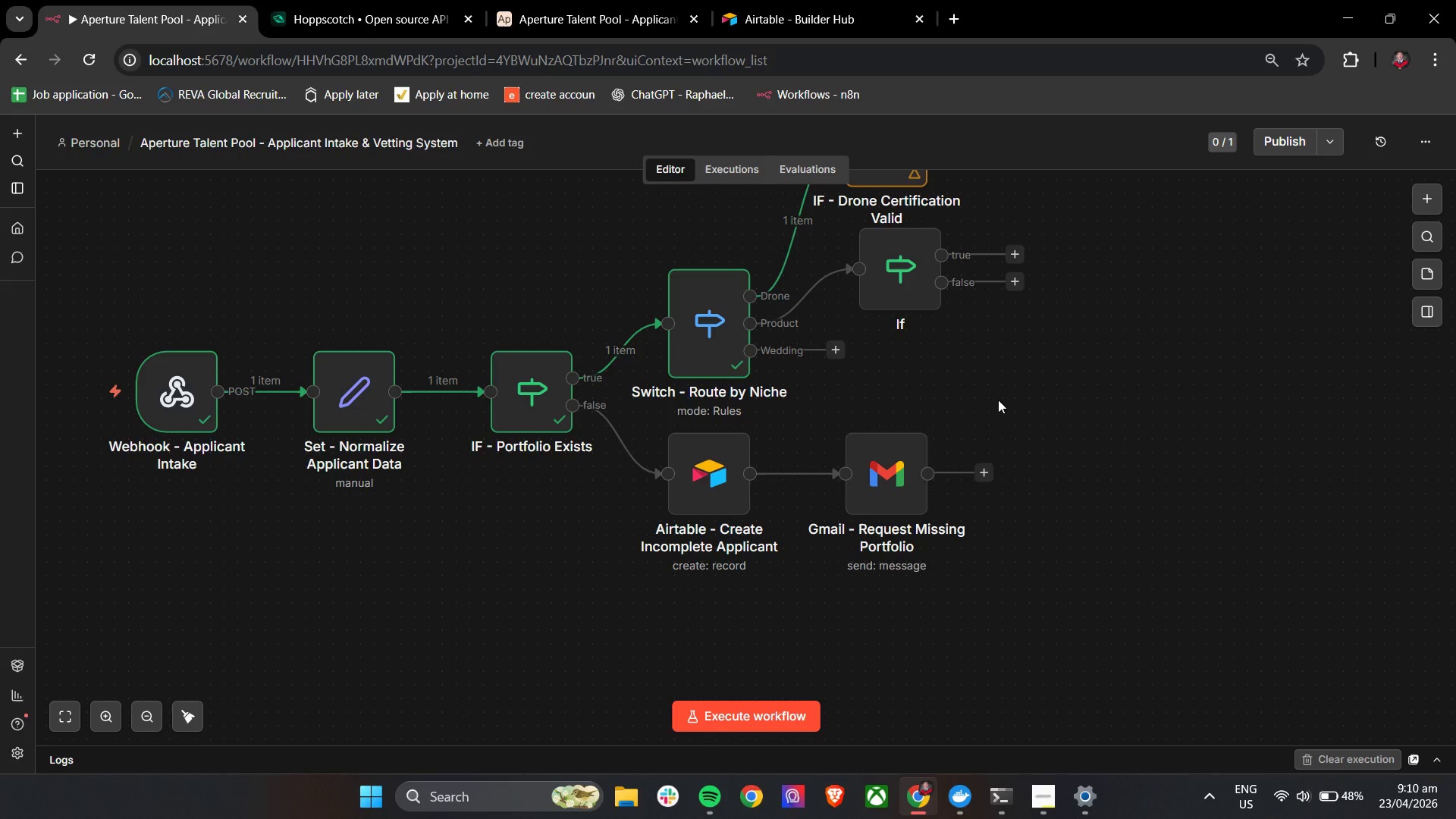 
left_click_drag(start_coordinate=[998, 400], to_coordinate=[601, 599])
 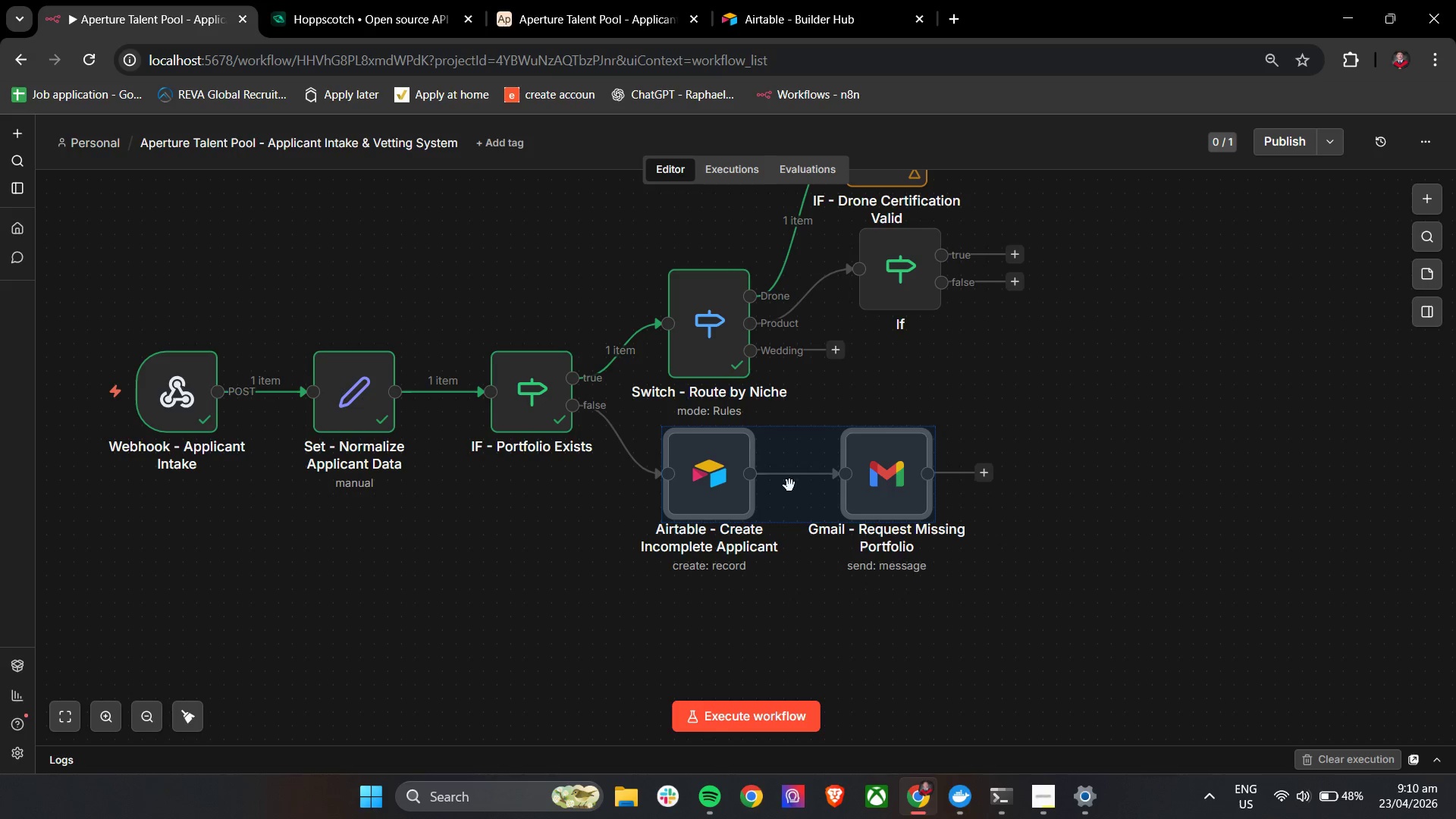 
left_click_drag(start_coordinate=[792, 485], to_coordinate=[781, 614])
 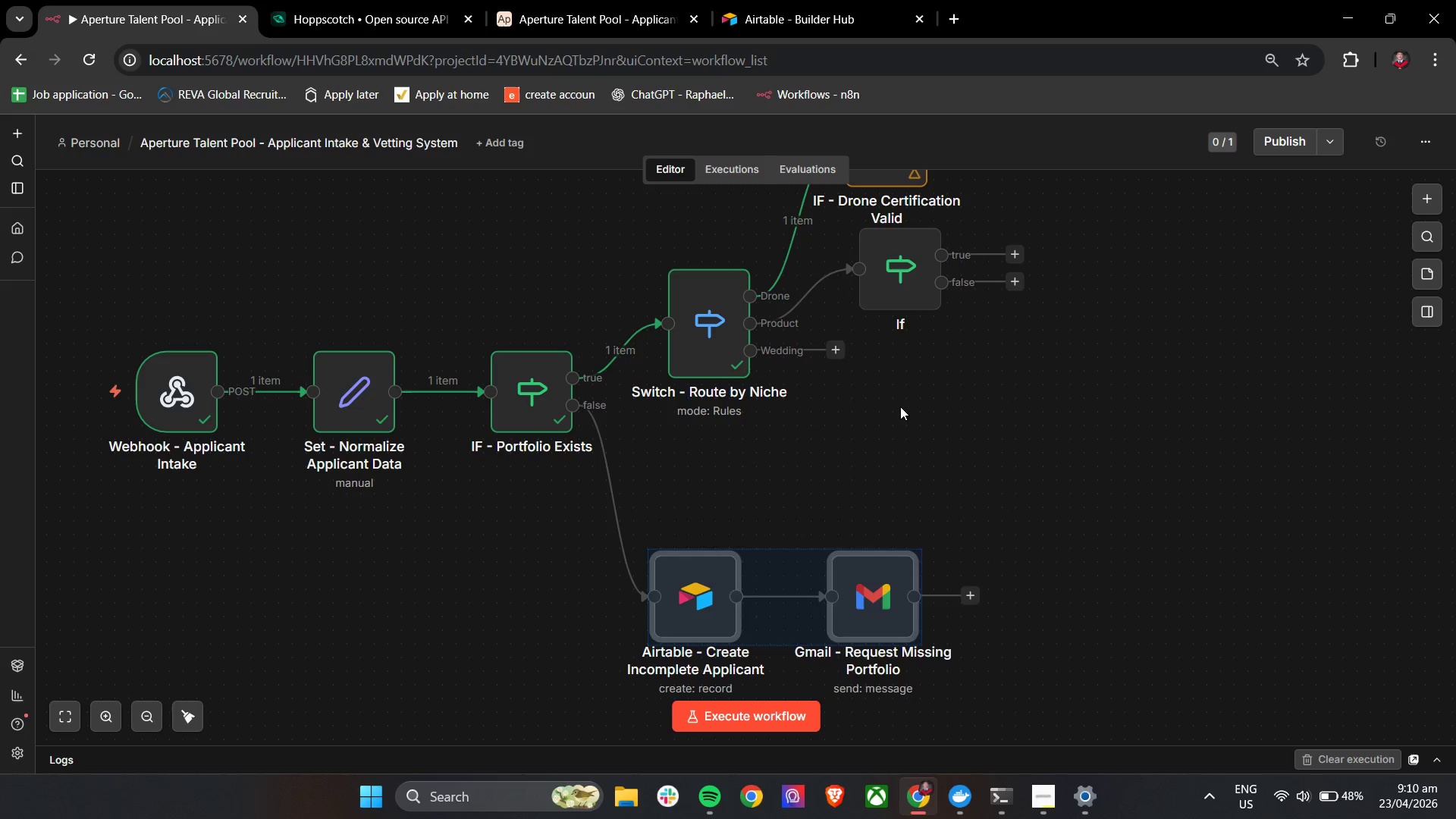 
left_click([900, 406])
 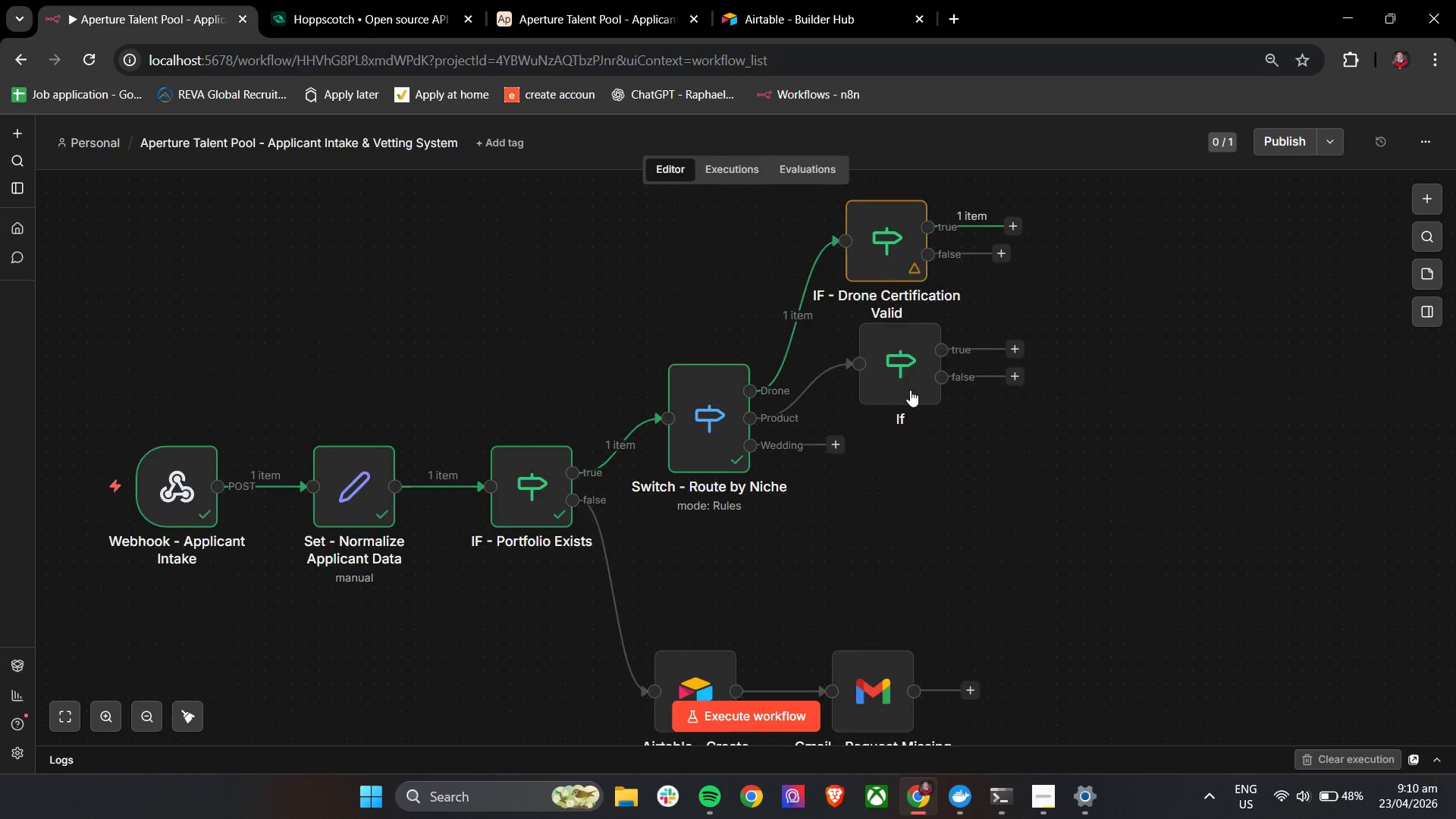 
scroll: coordinate [910, 390], scroll_direction: up, amount: 2.0
 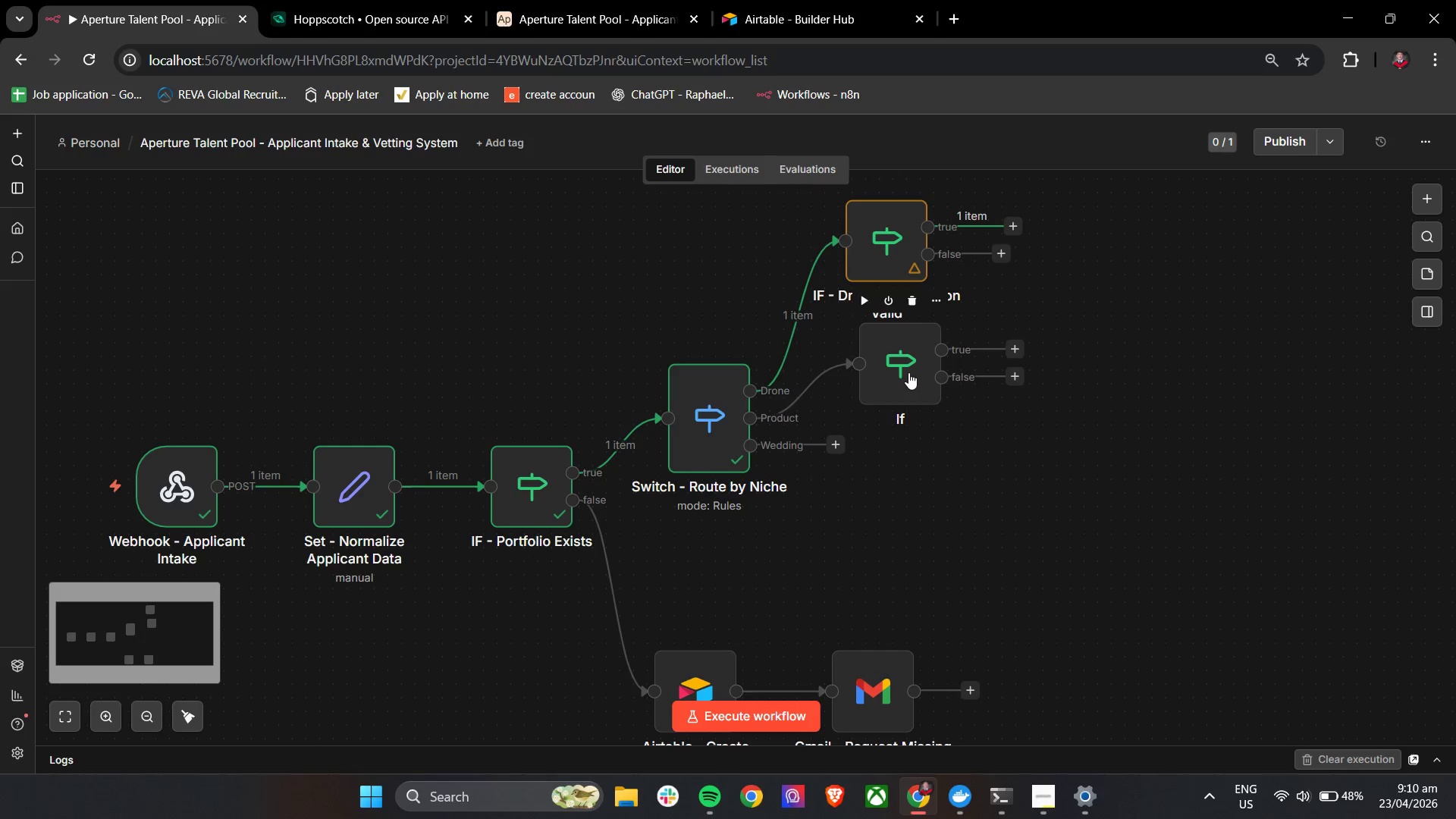 
left_click_drag(start_coordinate=[908, 372], to_coordinate=[892, 409])
 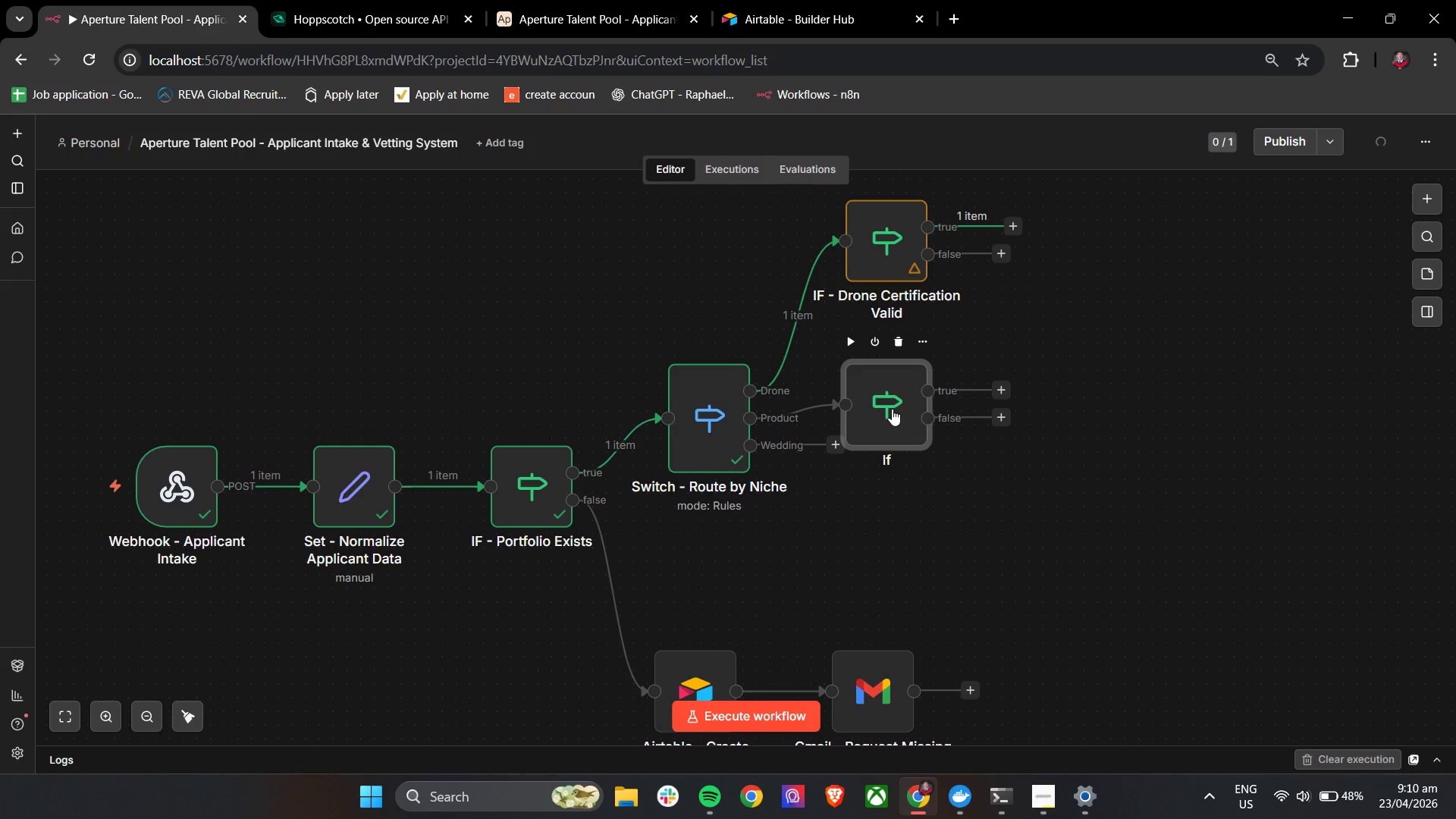 
double_click([892, 409])
 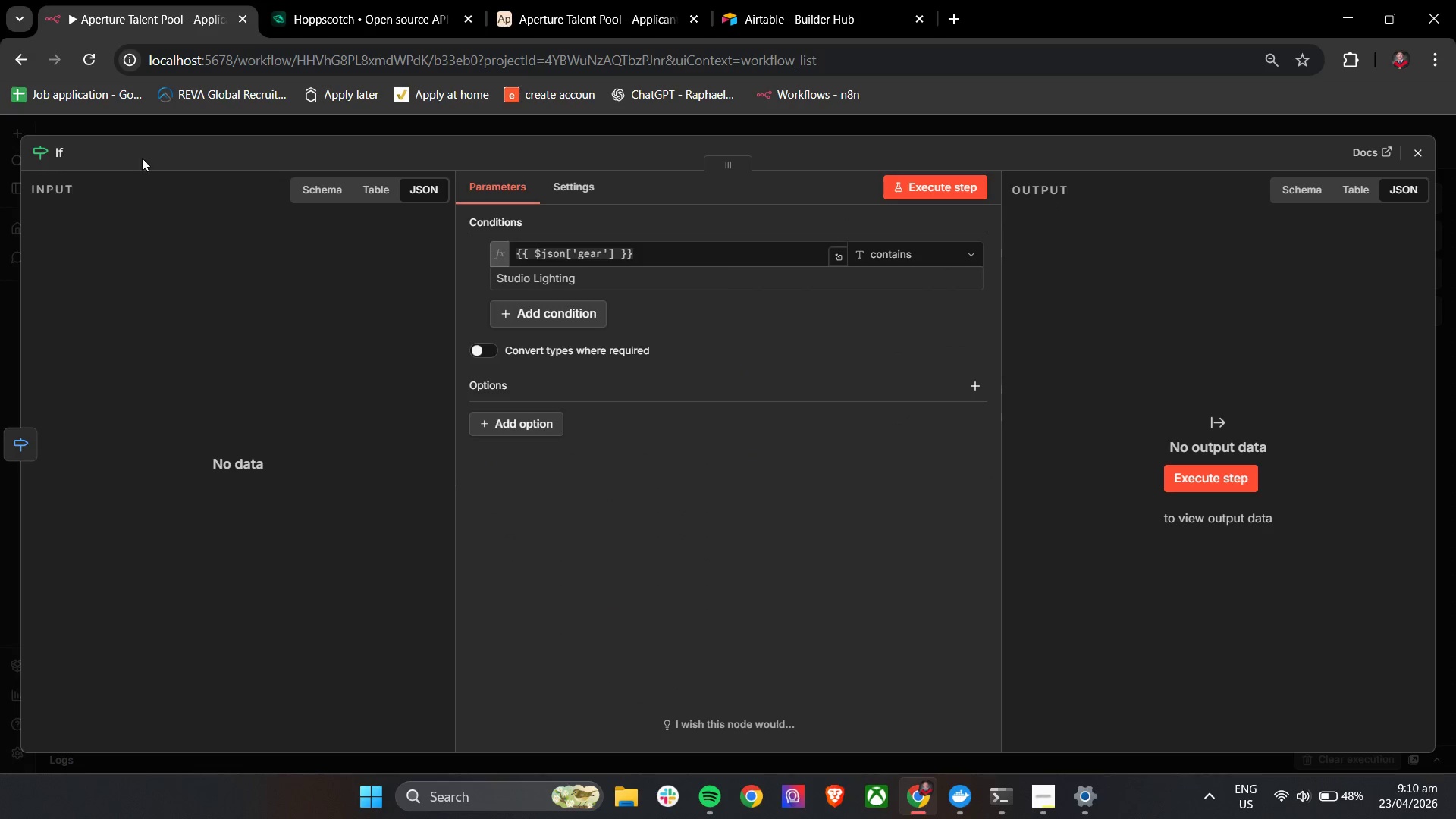 
left_click([61, 155])
 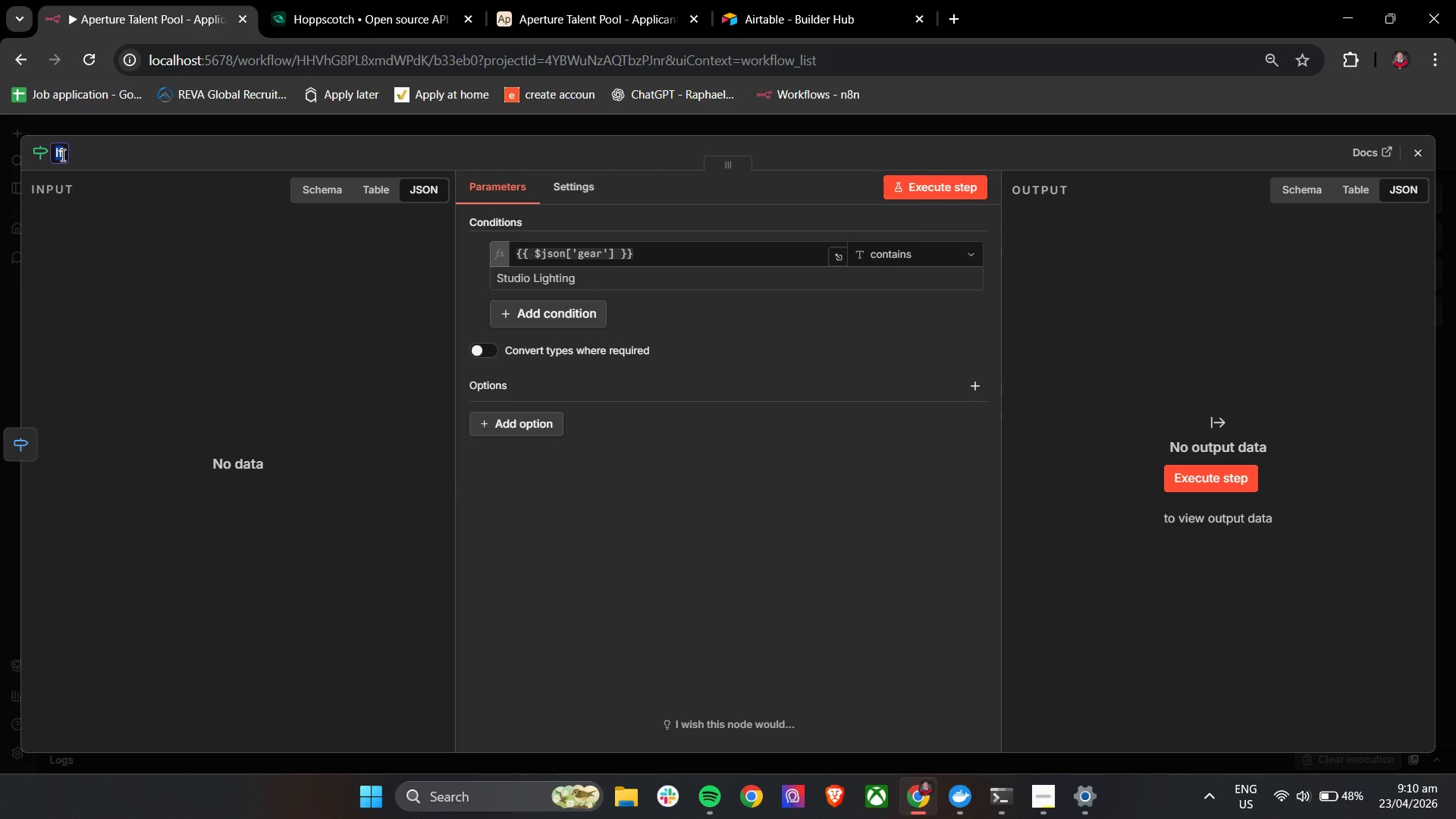 
type(IF - Product Has Studio Lighting)
 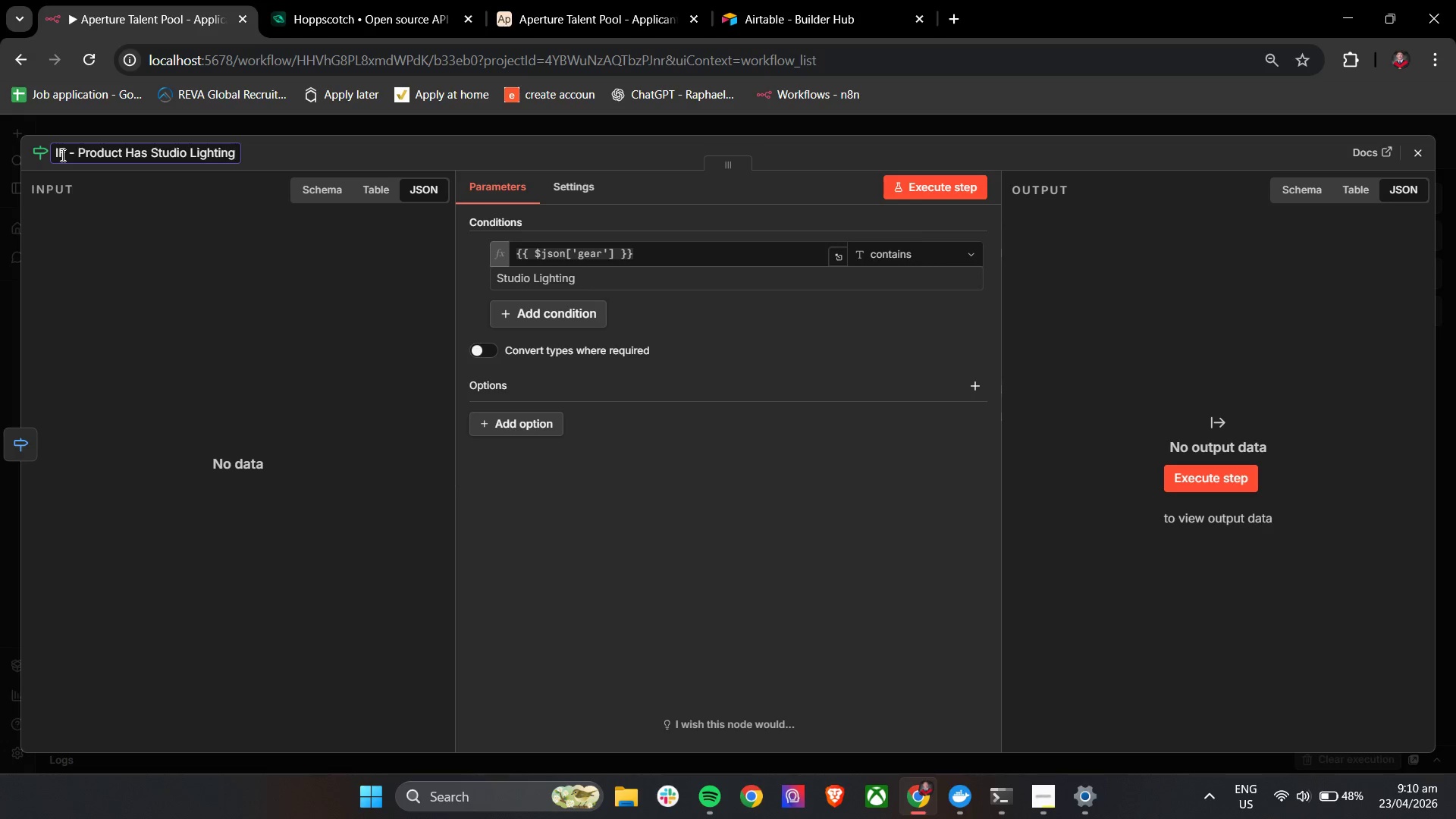 
left_click([762, 463])
 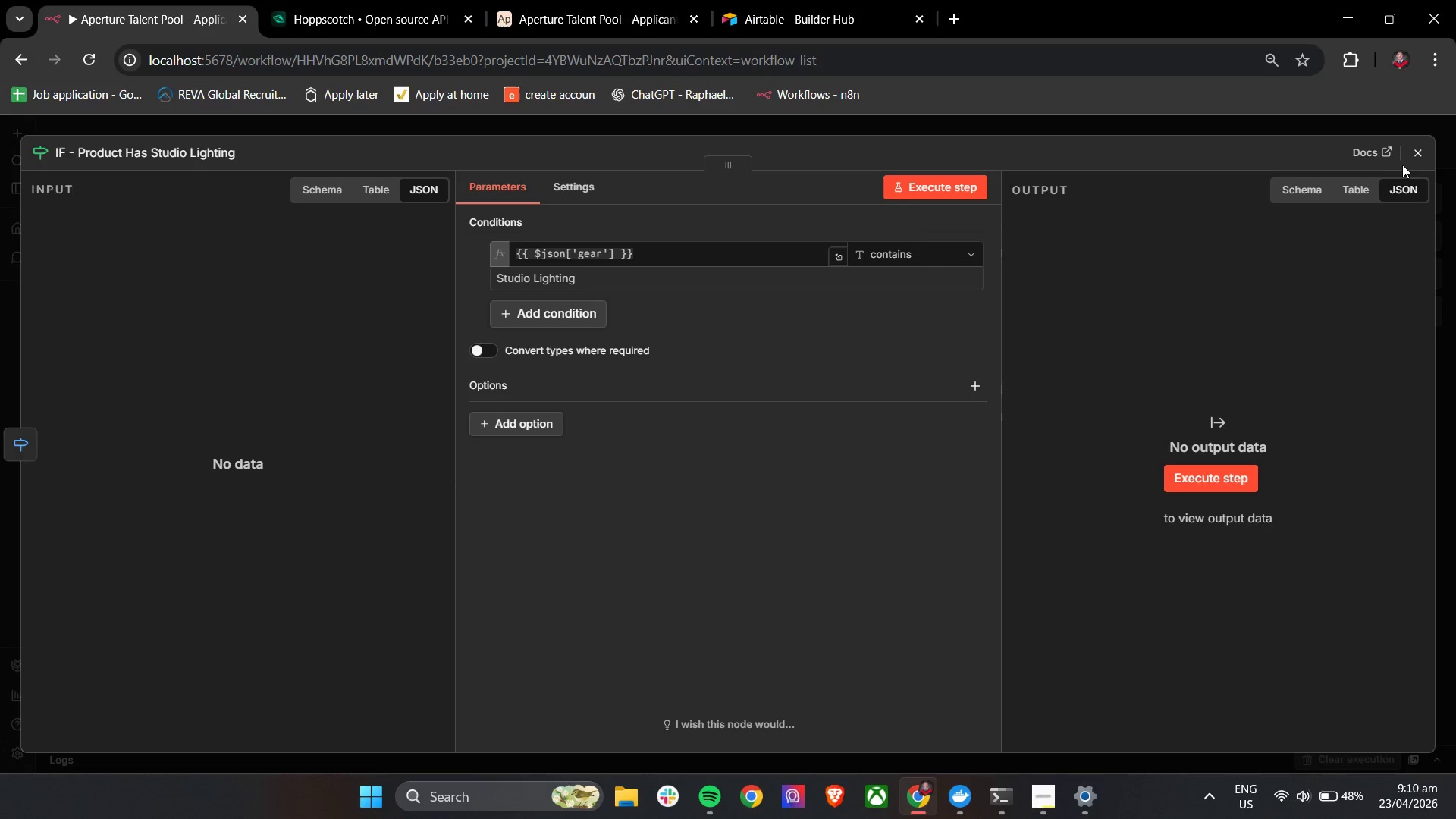 
left_click([1410, 157])
 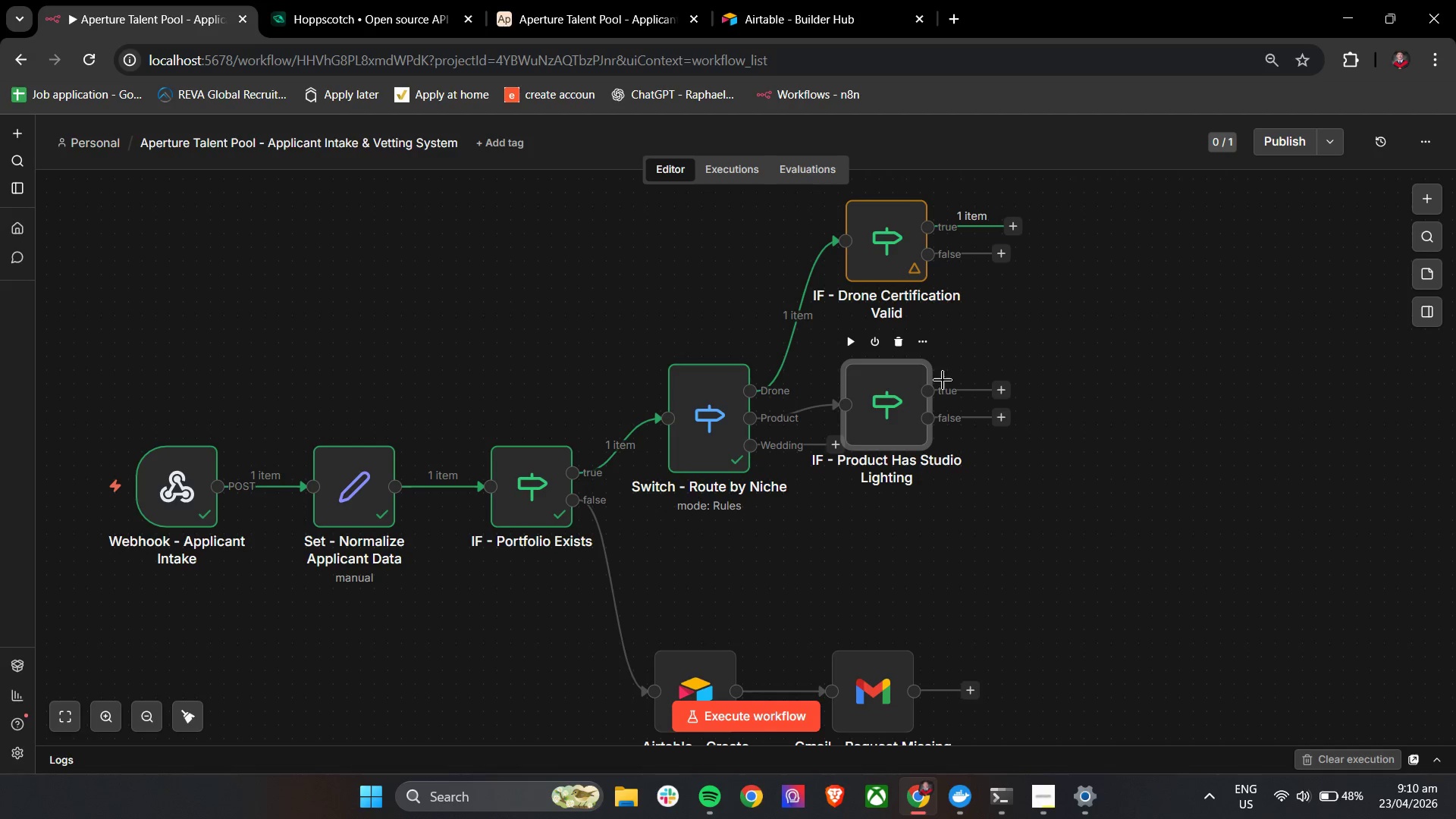 
left_click_drag(start_coordinate=[885, 405], to_coordinate=[918, 397])
 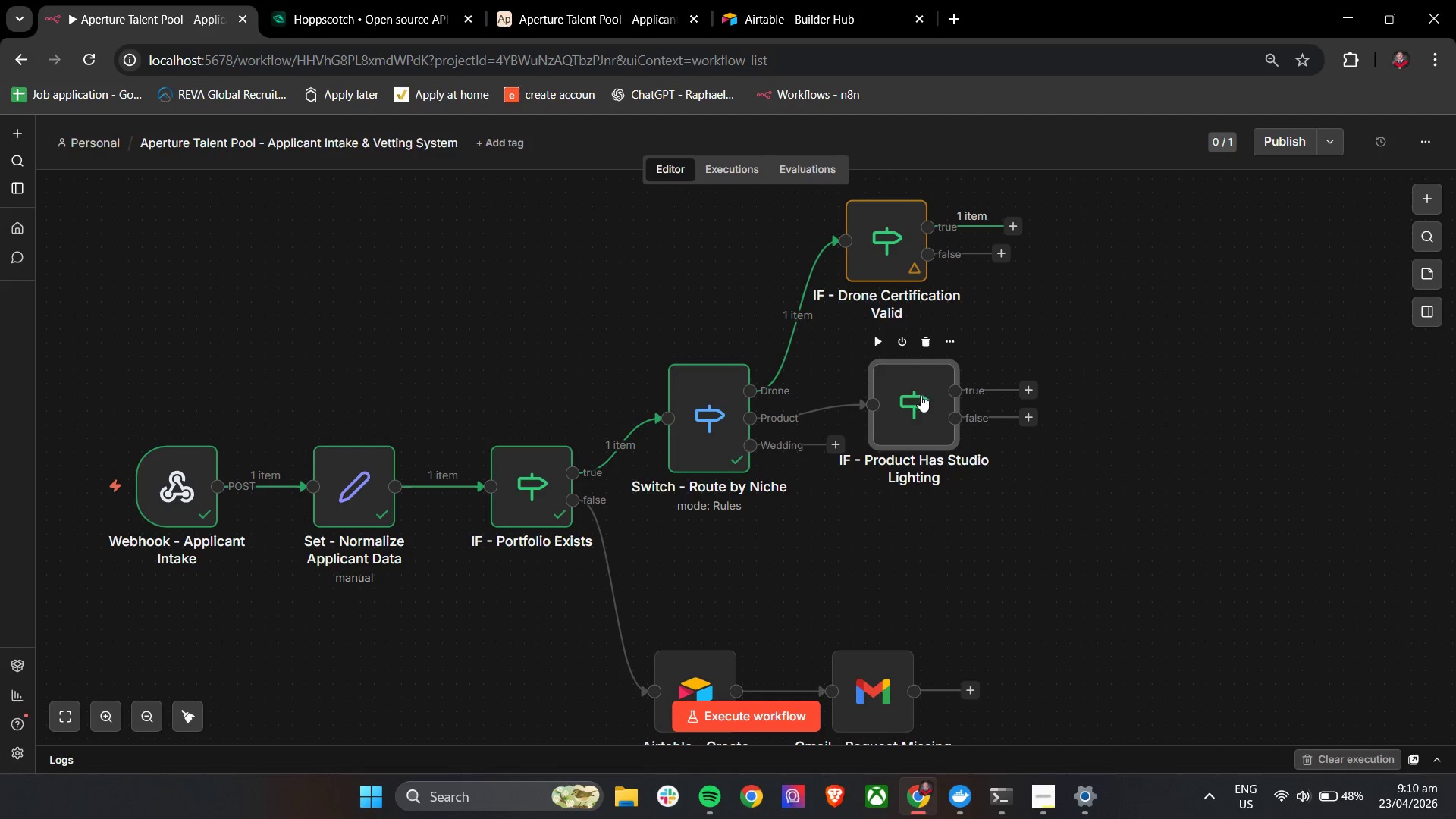 
left_click_drag(start_coordinate=[921, 394], to_coordinate=[938, 395])
 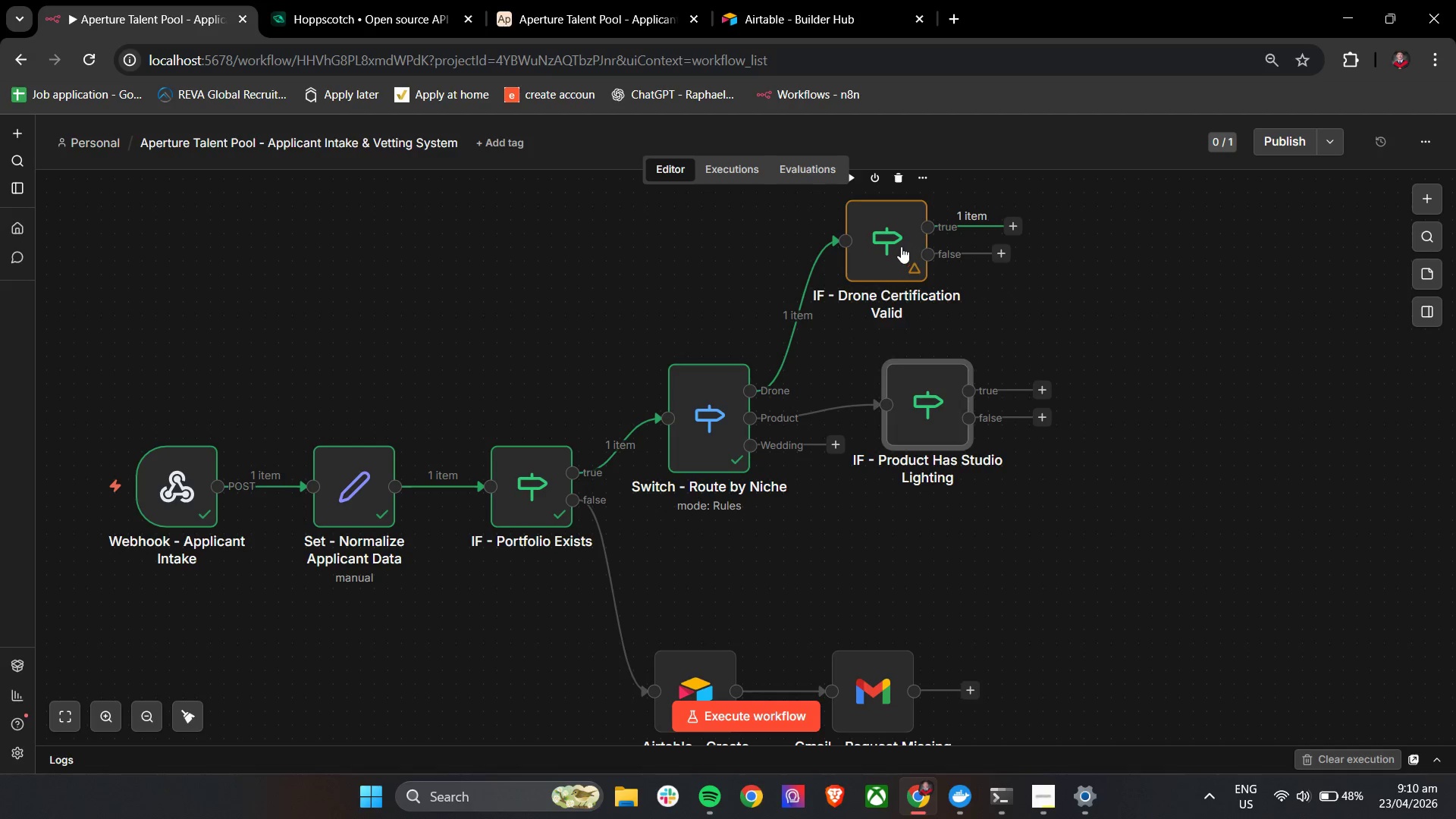 
left_click_drag(start_coordinate=[901, 246], to_coordinate=[941, 246])
 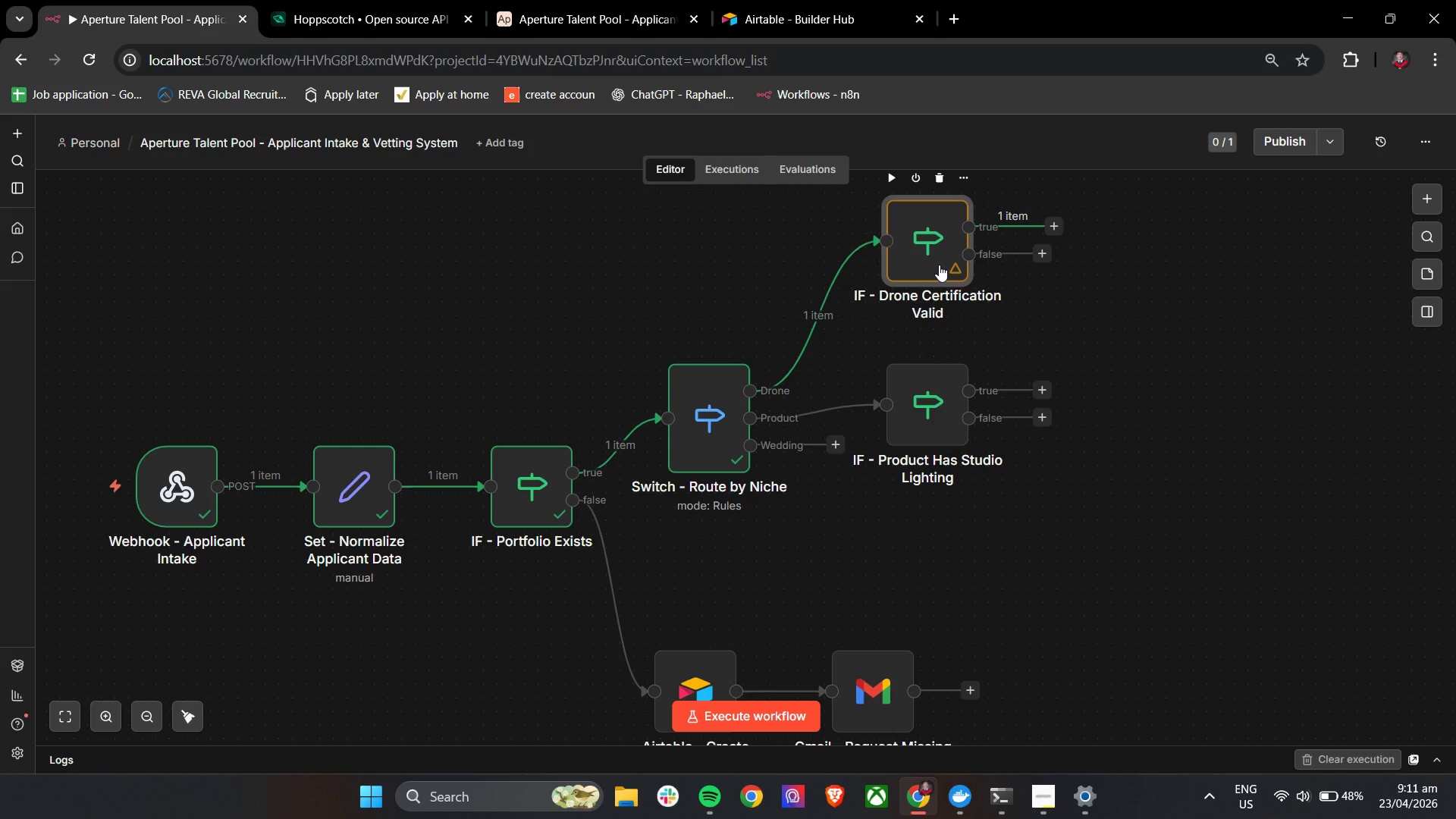 
wait(12.92)
 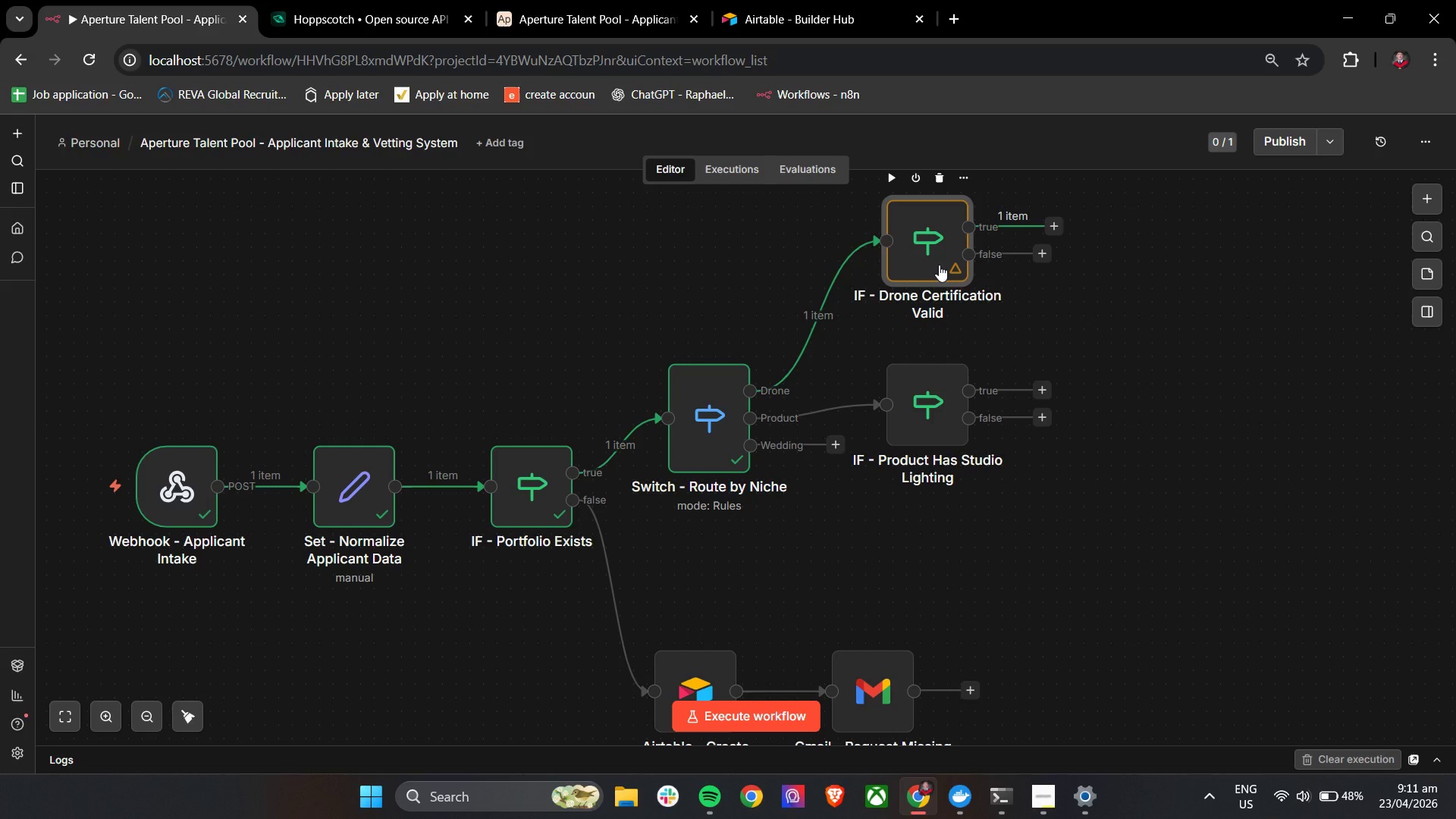 
left_click([1046, 795])